 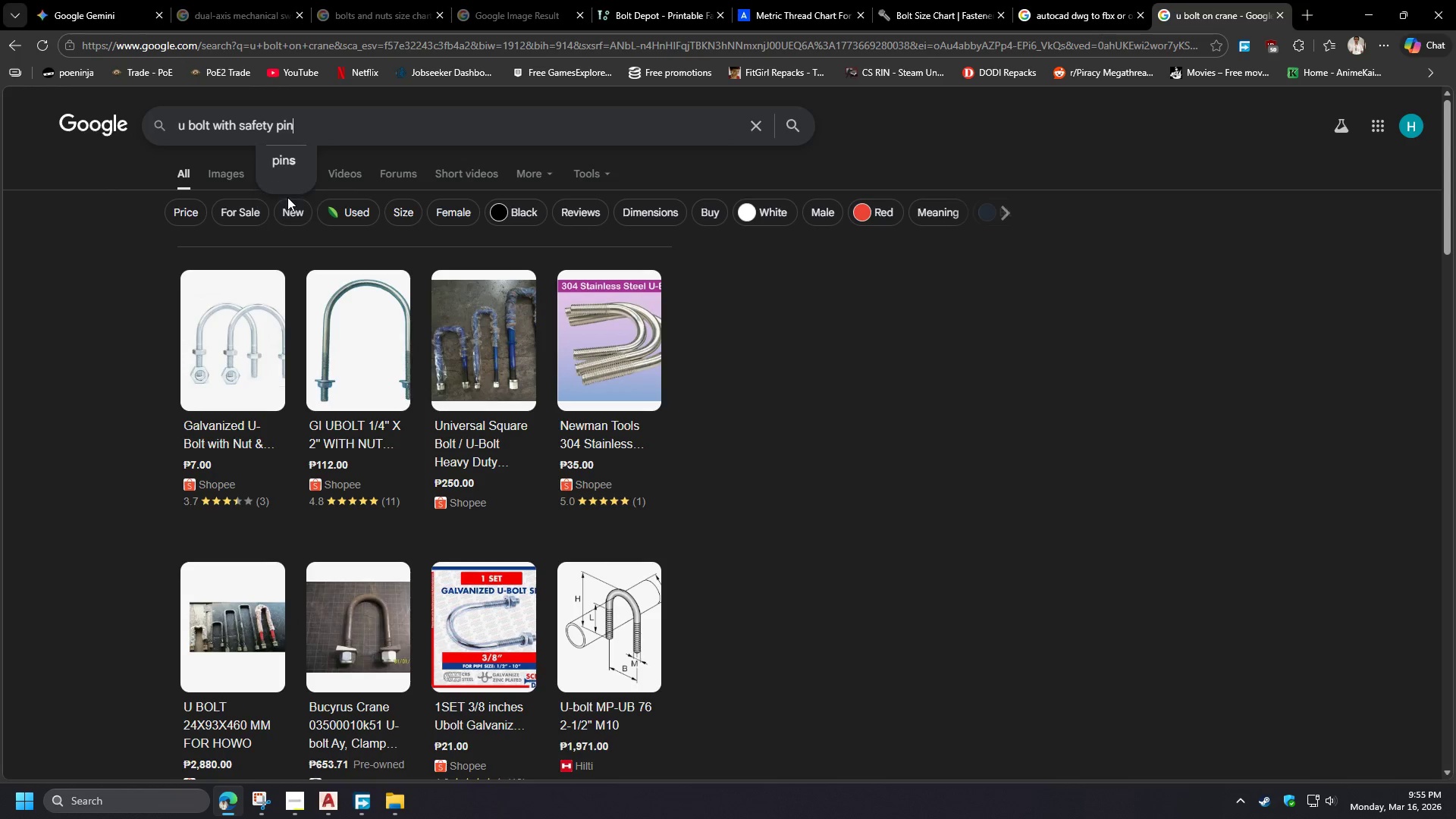 
key(Enter)
 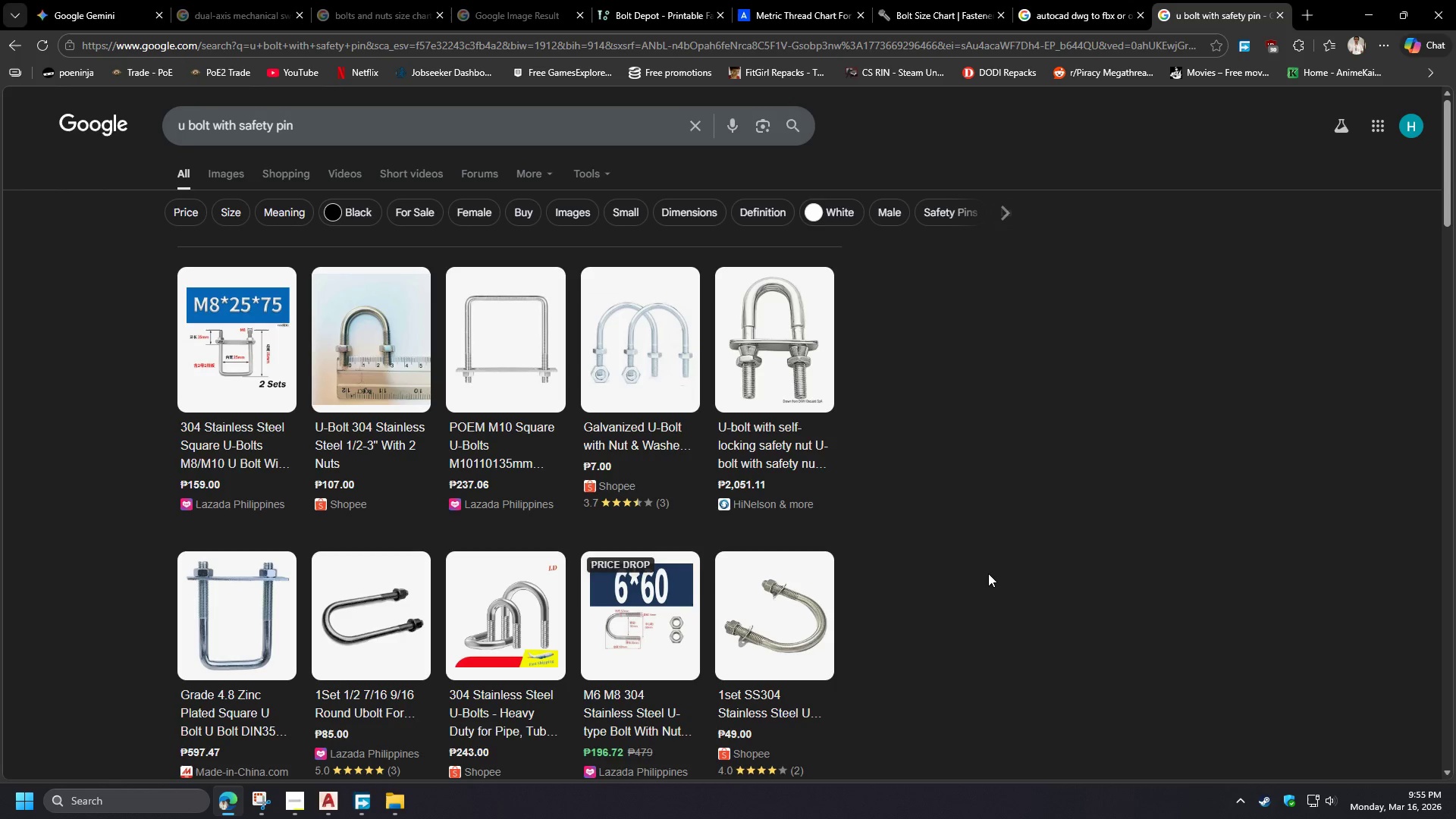 
wait(5.72)
 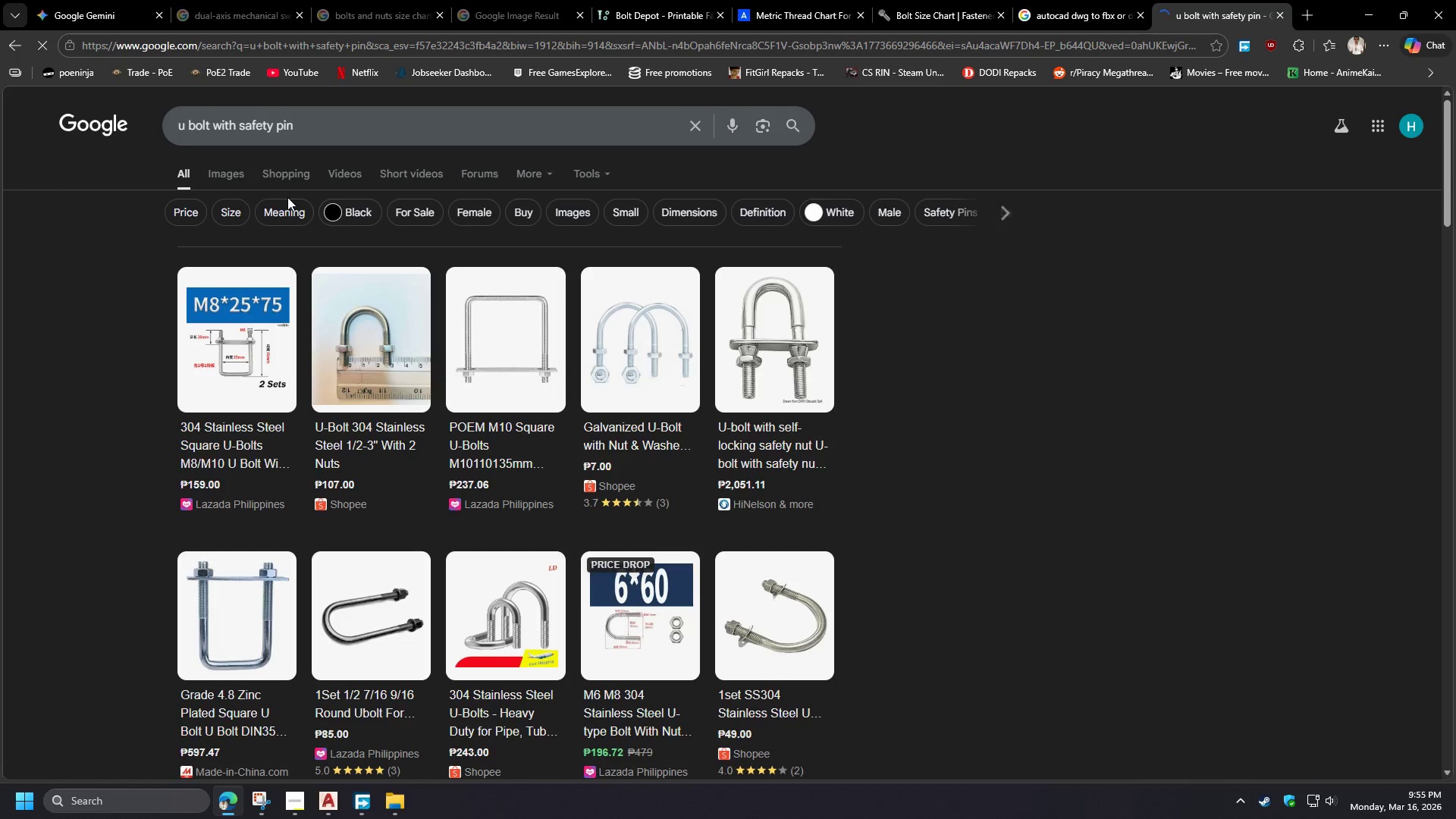 
scroll: coordinate [989, 580], scroll_direction: down, amount: 5.0
 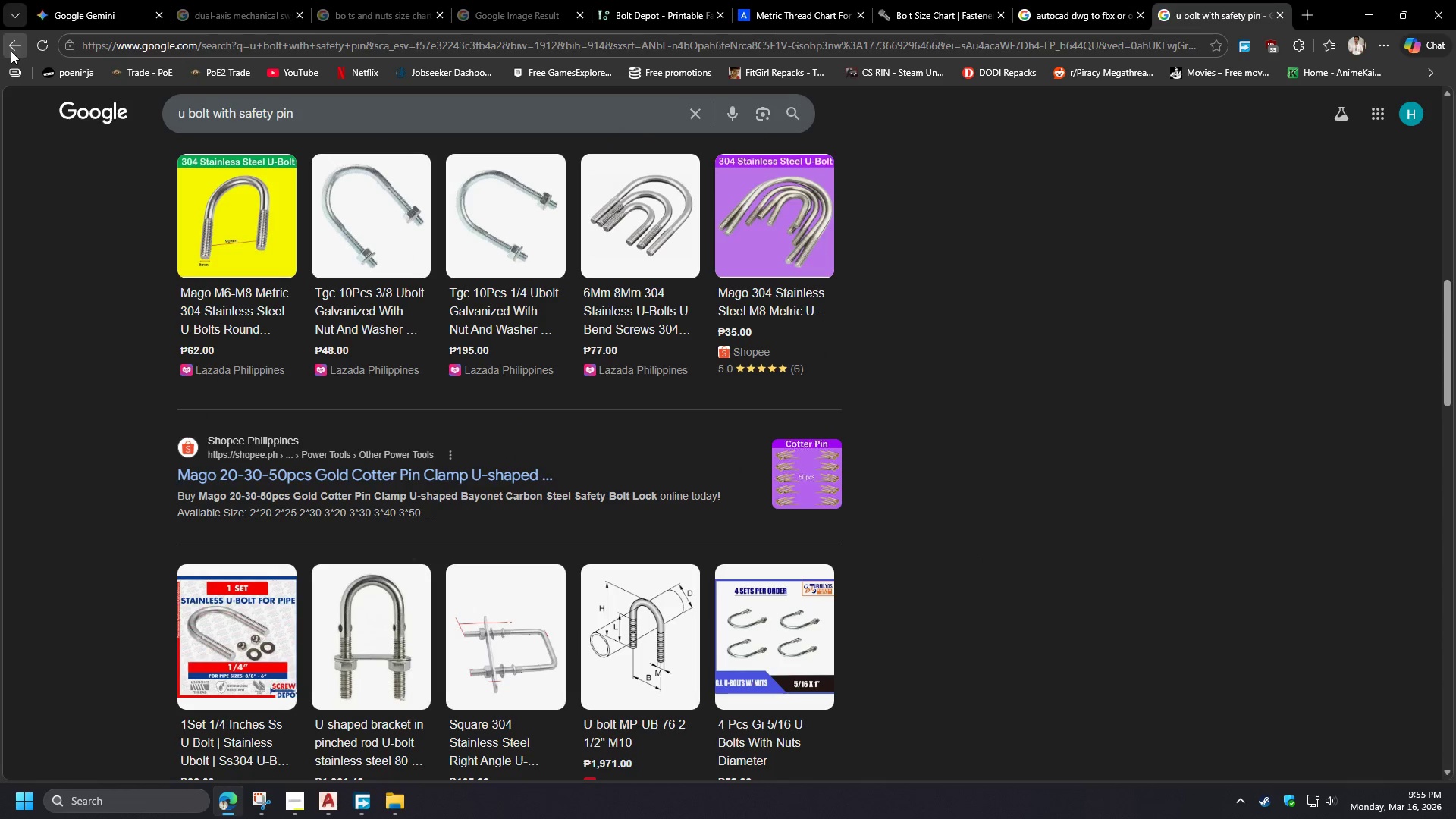 
wait(5.19)
 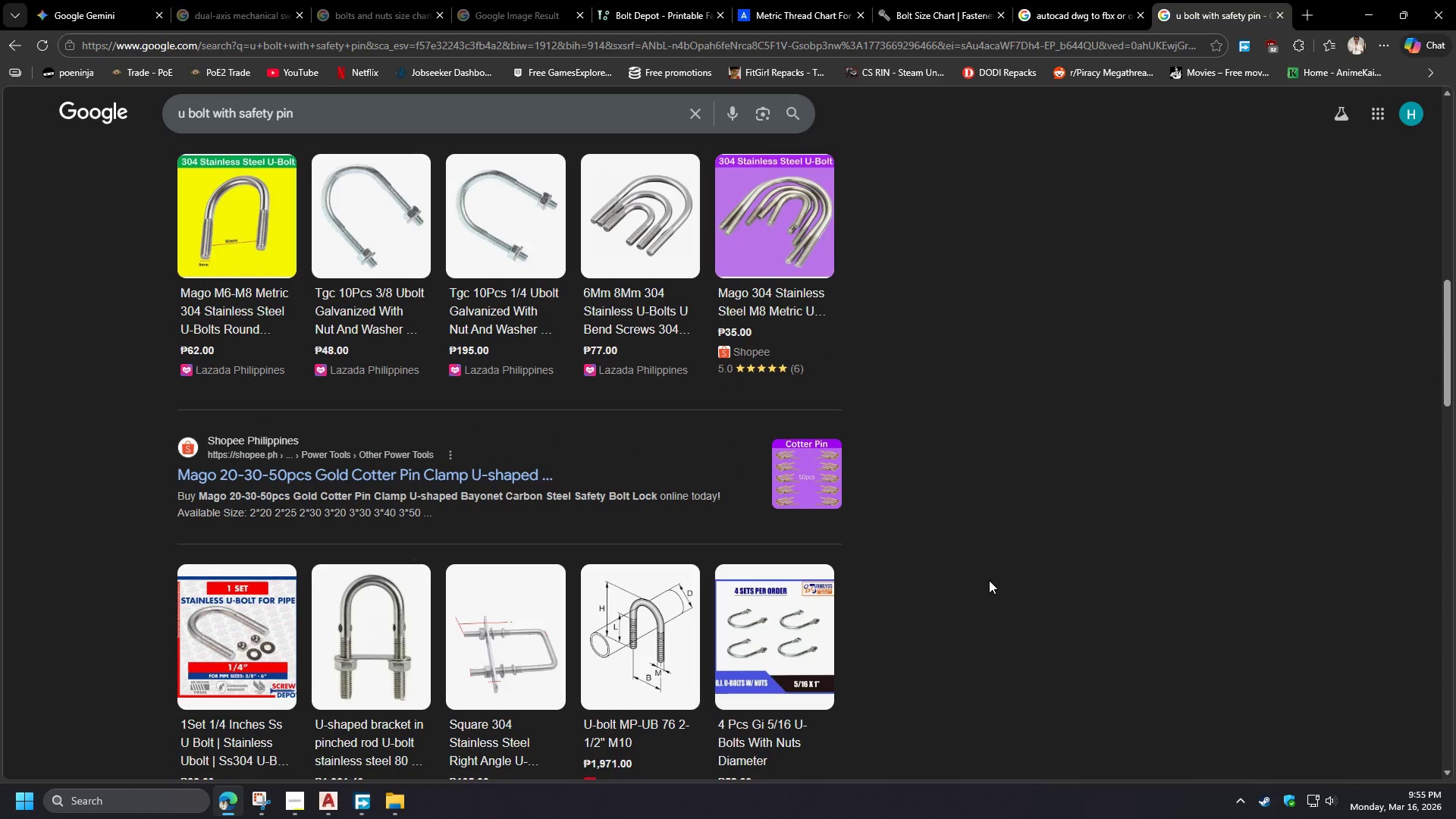 
left_click([230, 123])
 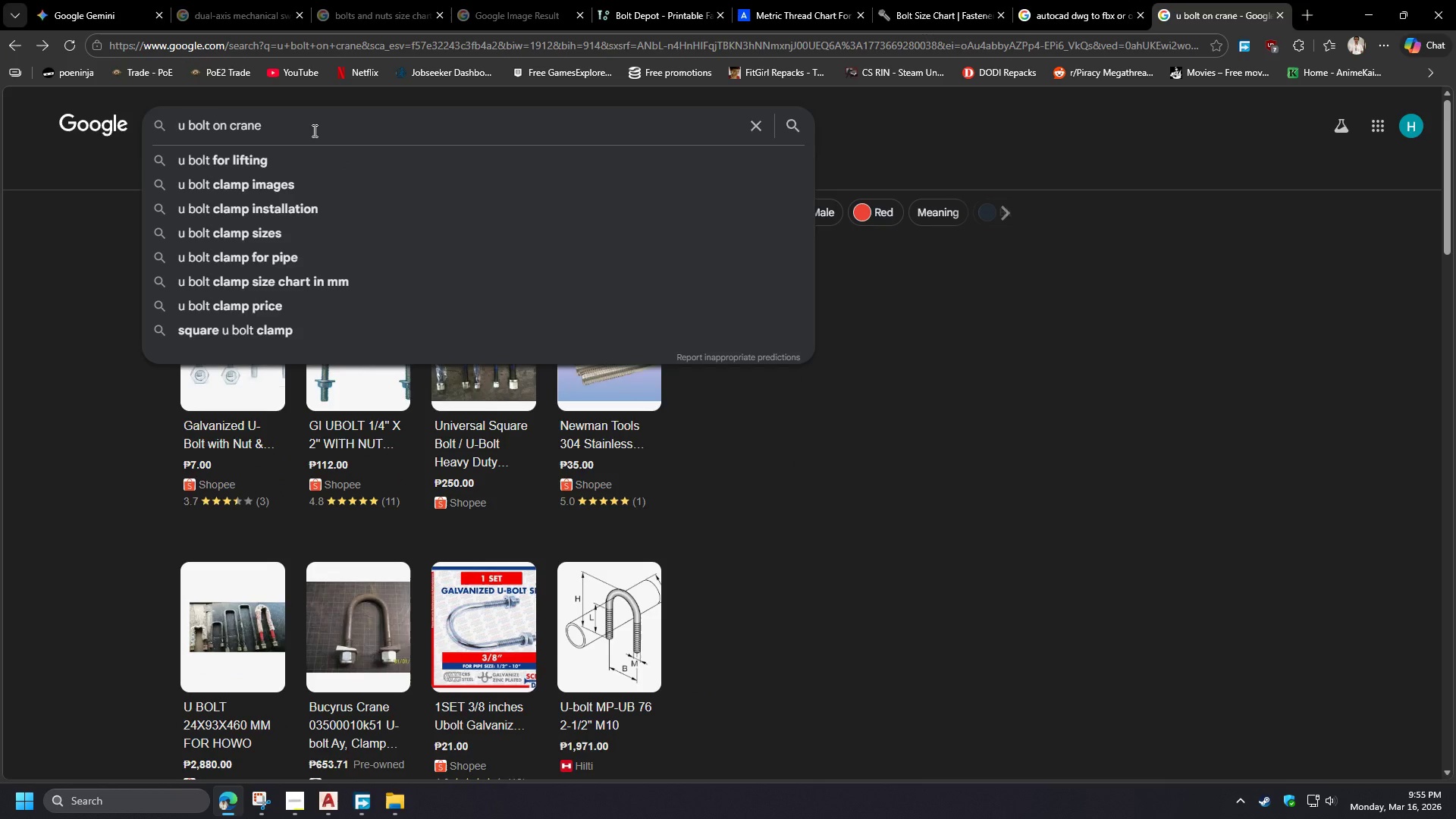 
type(tower )
key(NumpadEnter)
 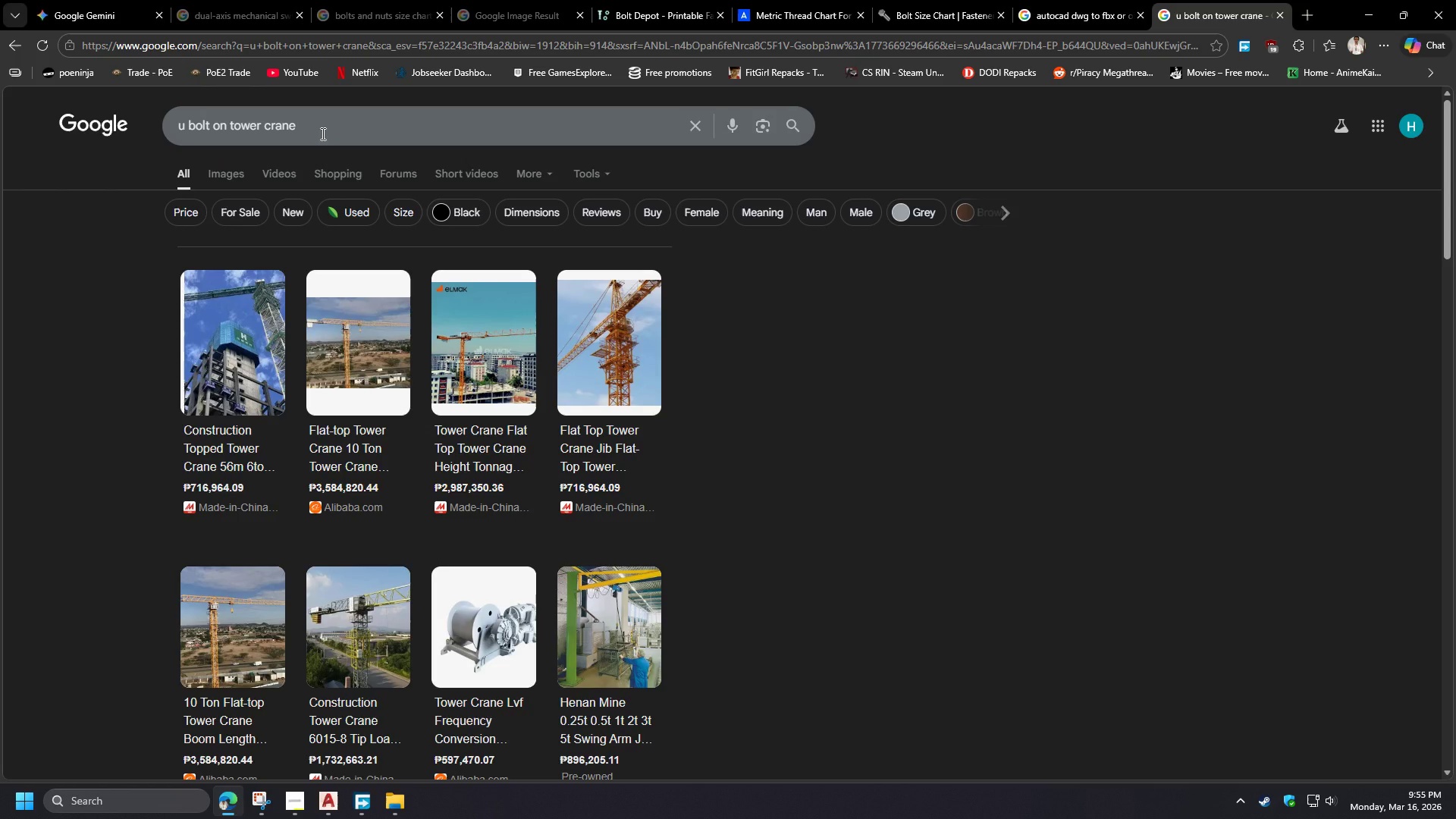 
left_click([322, 133])
 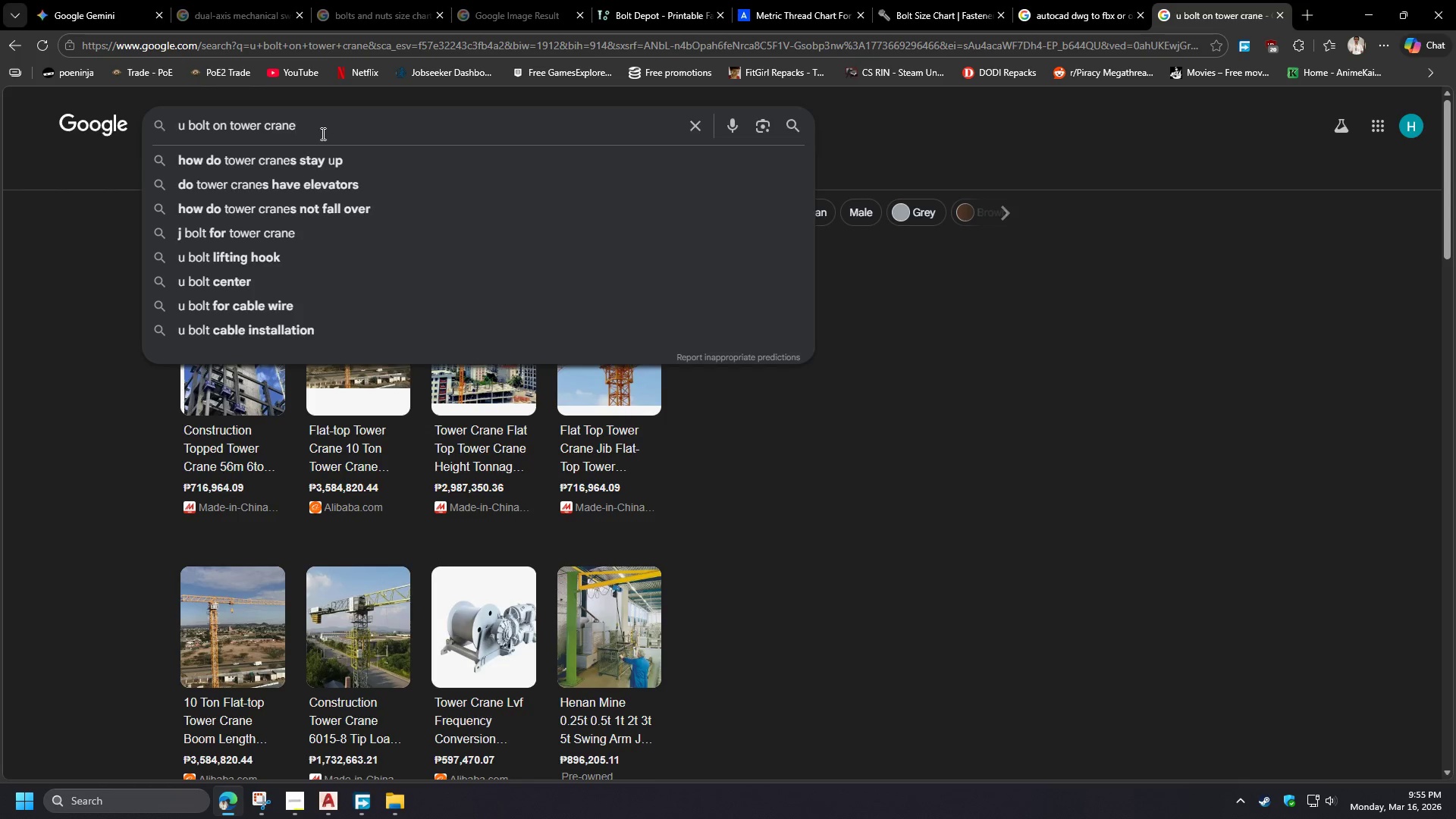 
type( mas)
 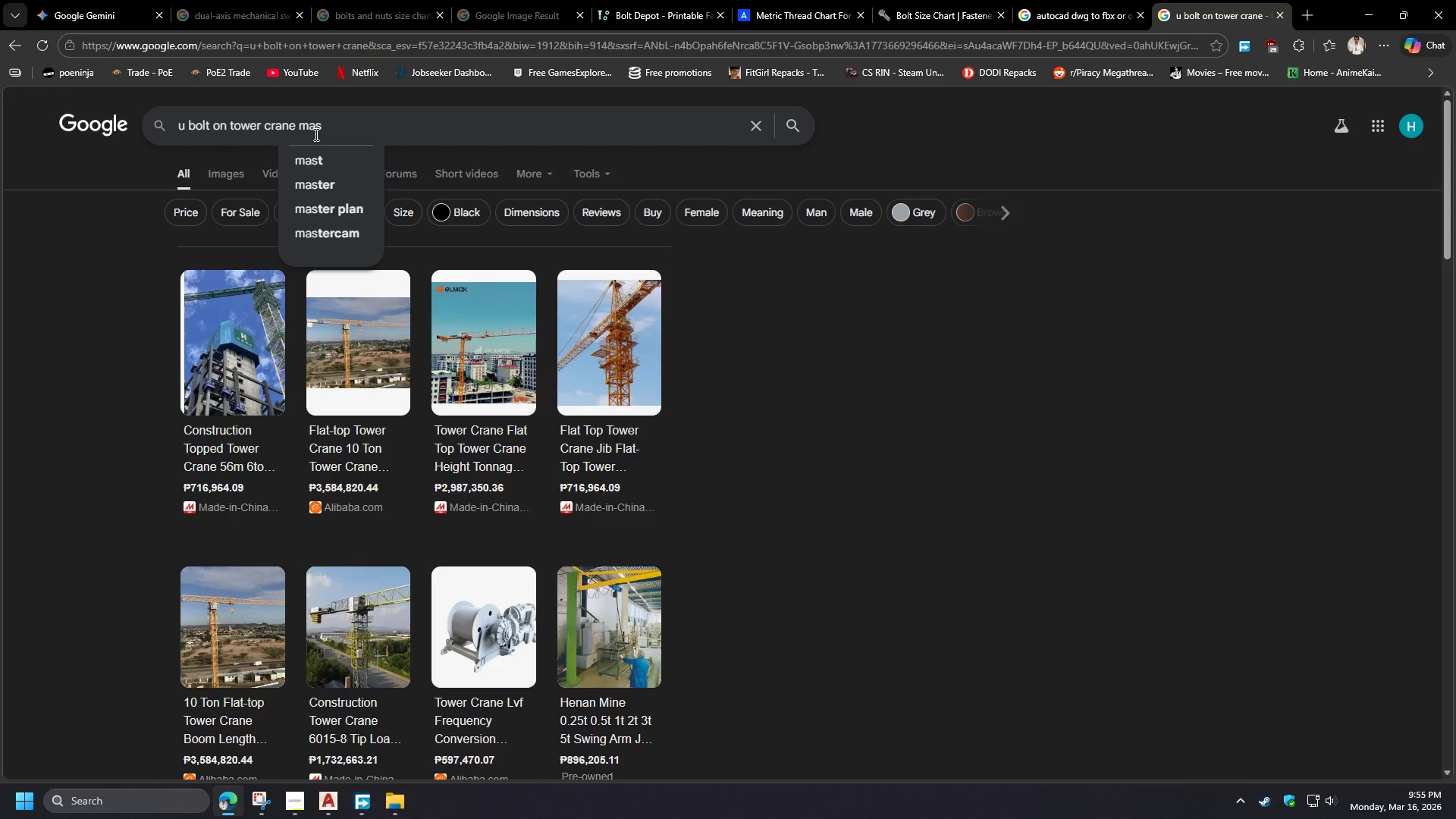 
wait(6.36)
 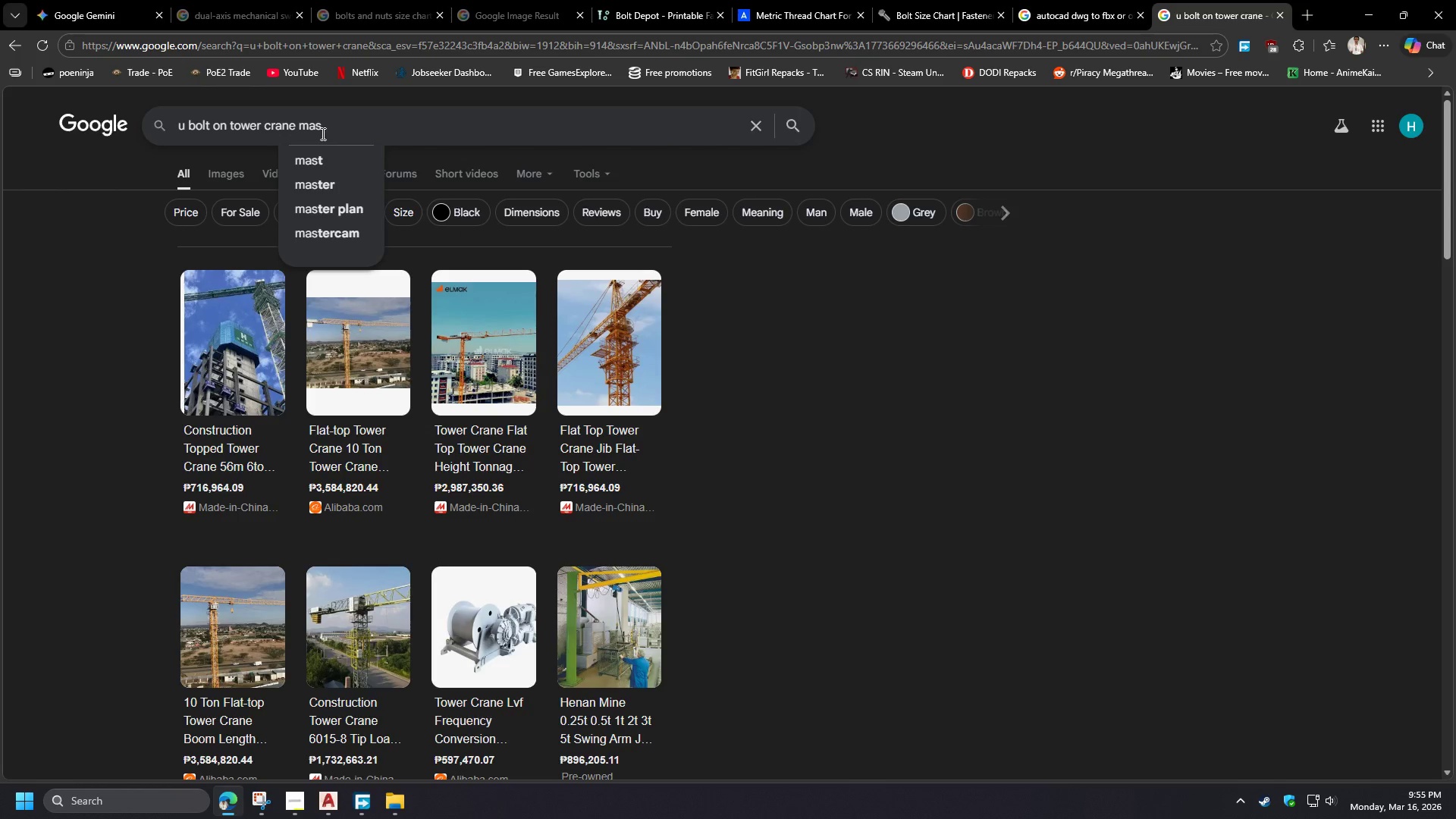 
key(Backspace)
 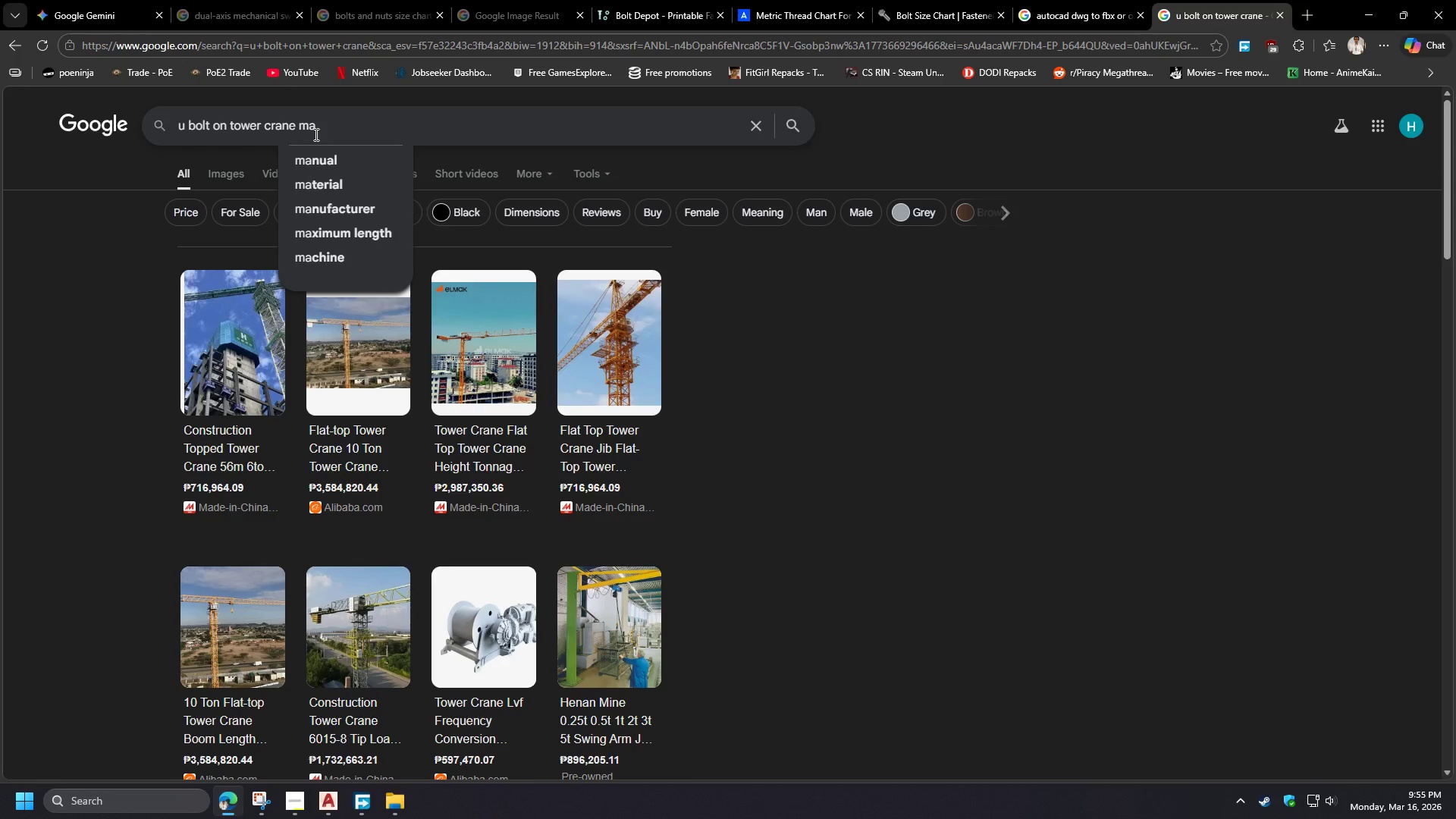 
key(Backspace)
 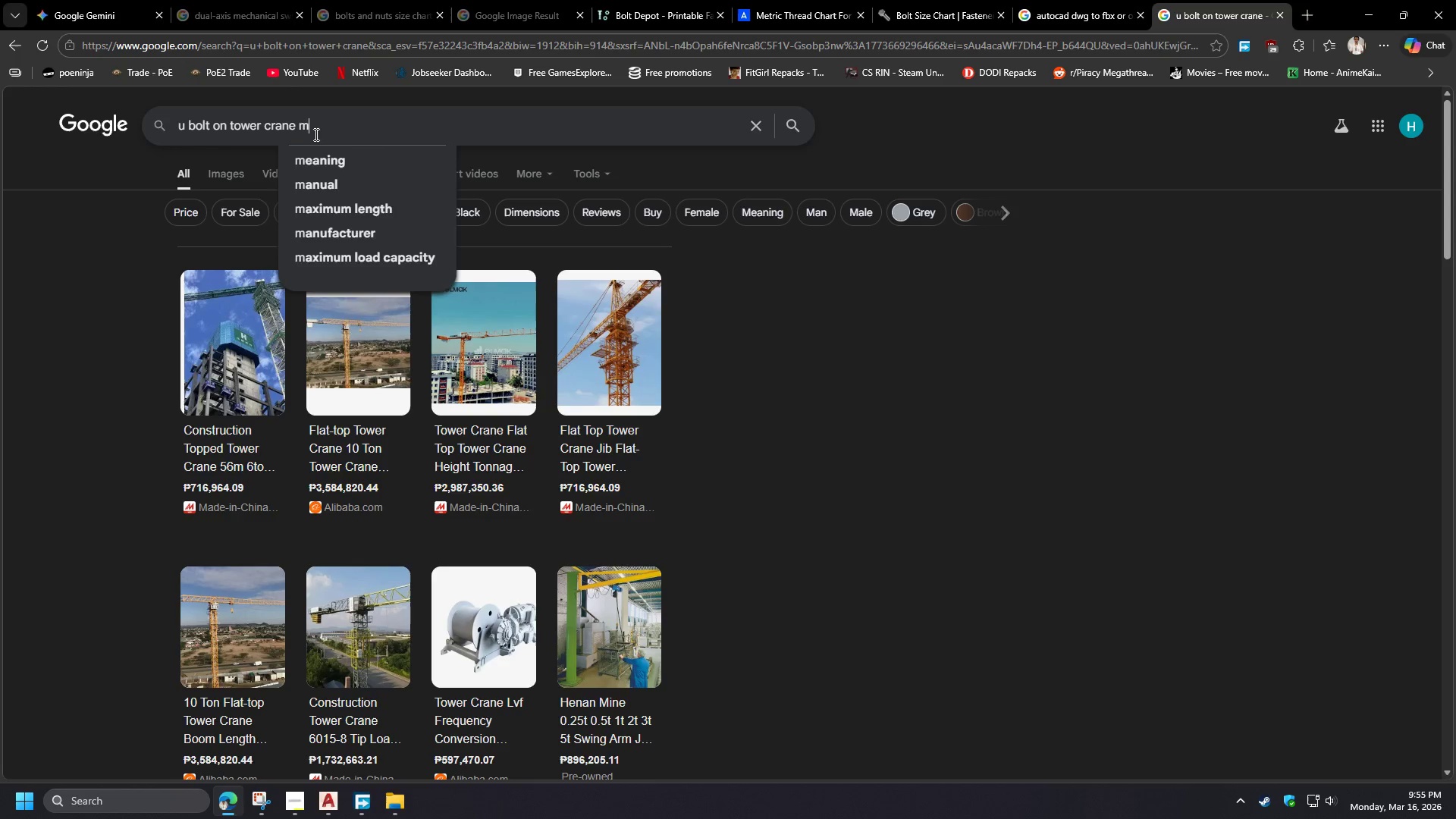 
key(Backspace)
 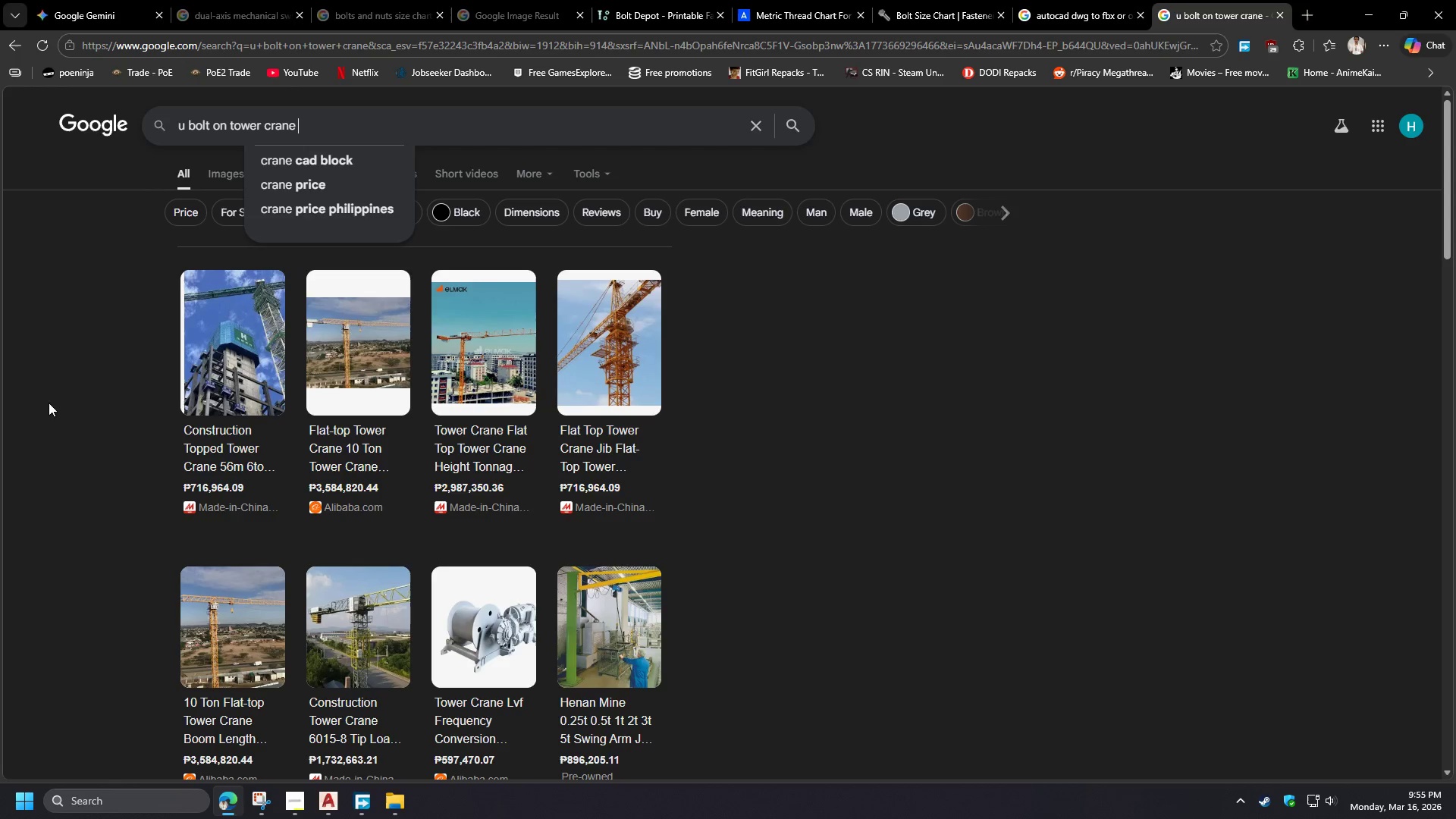 
left_click([49, 417])
 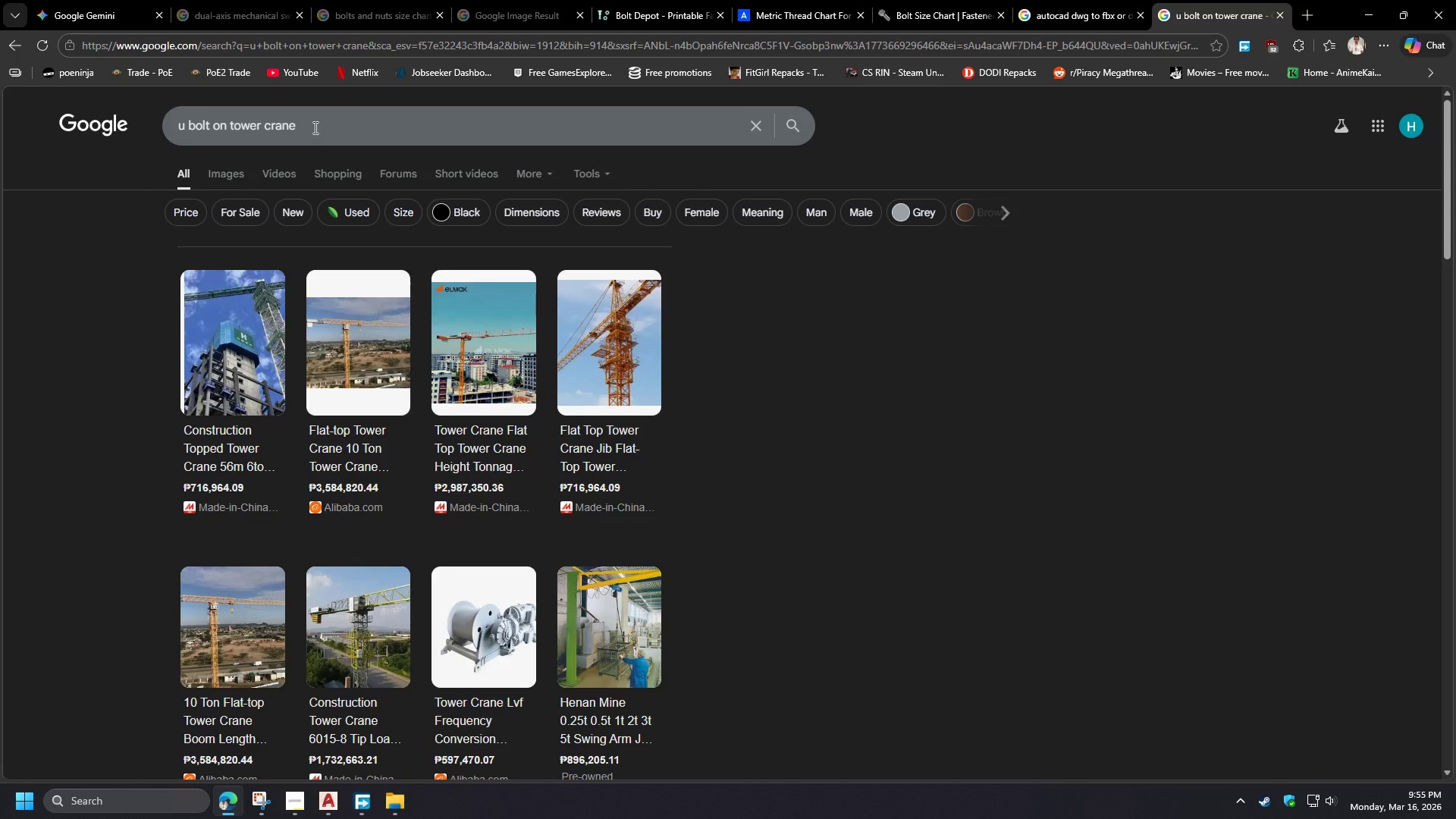 
left_click_drag(start_coordinate=[314, 127], to_coordinate=[118, 140])
 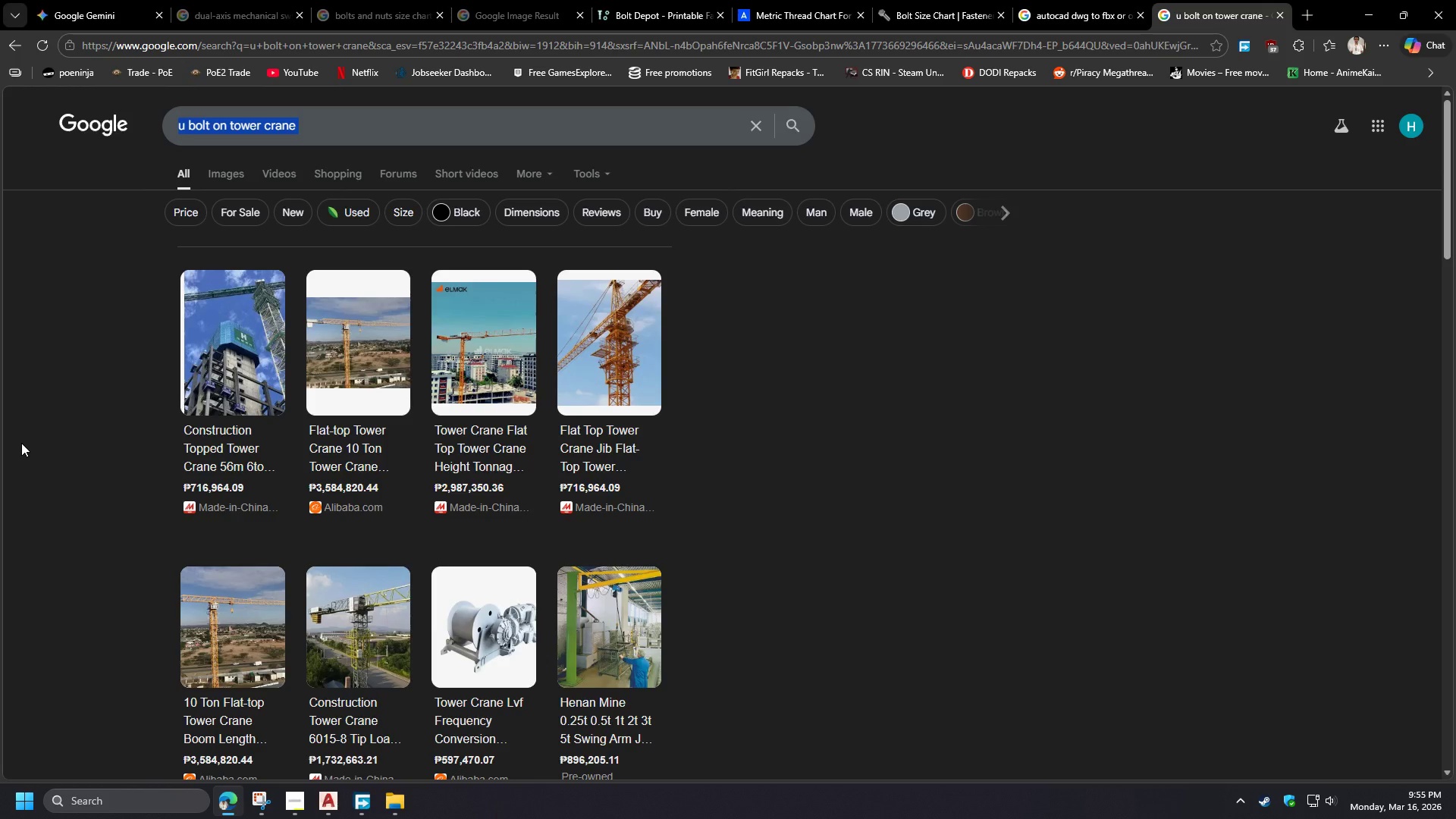 
wait(6.95)
 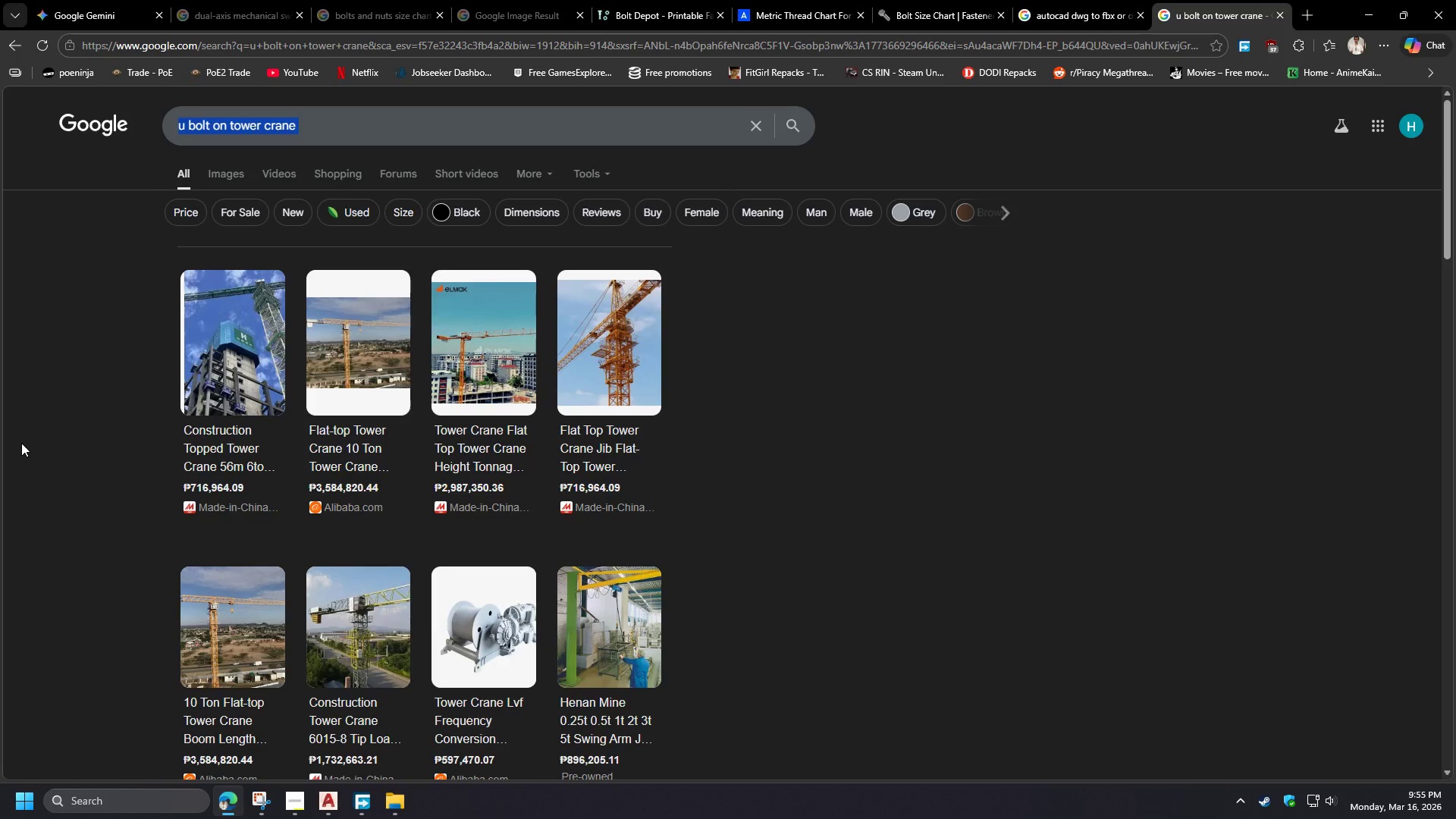 
type(life)
key(Backspace)
 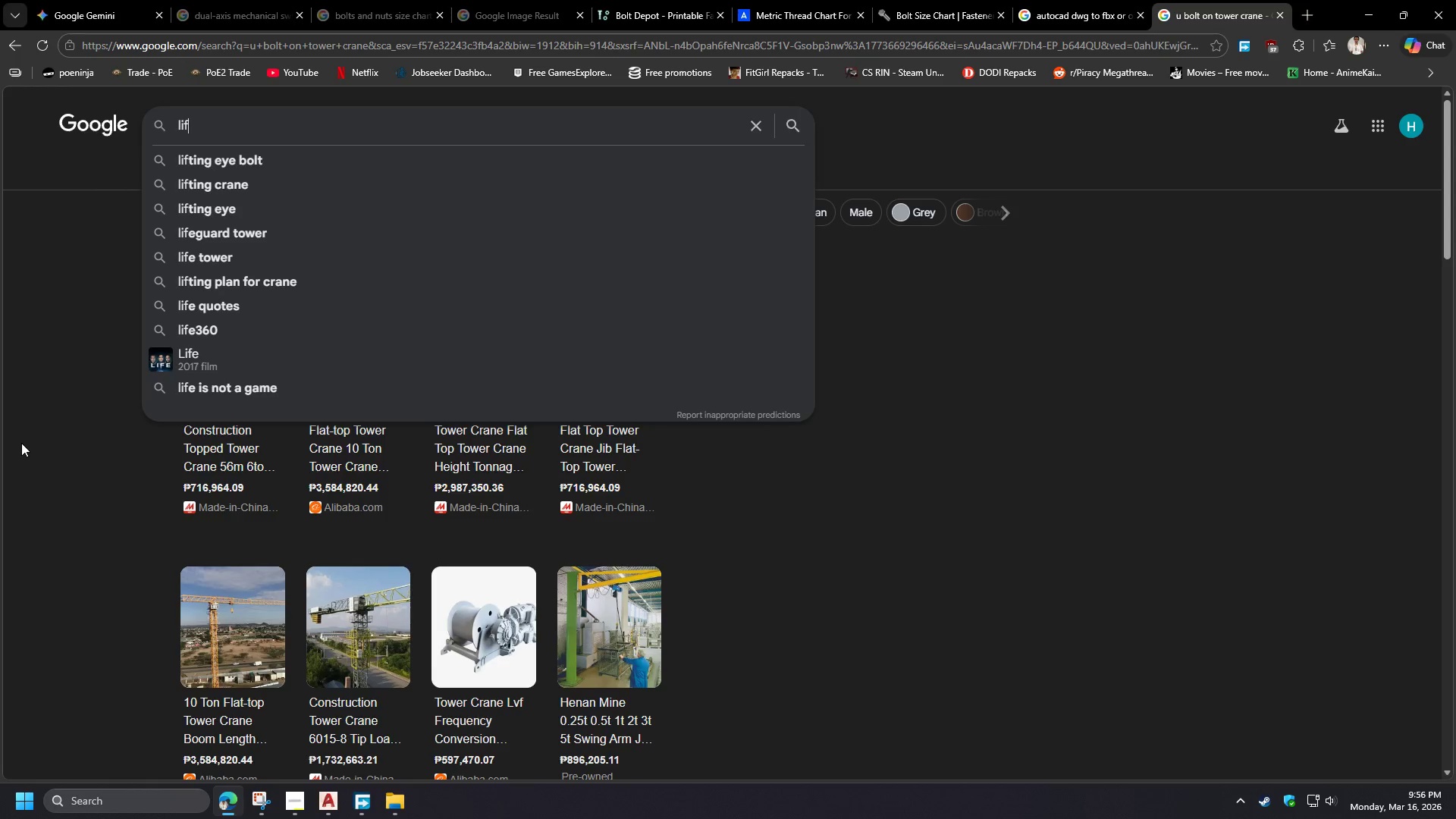 
hold_key(key=Backspace, duration=1.41)
 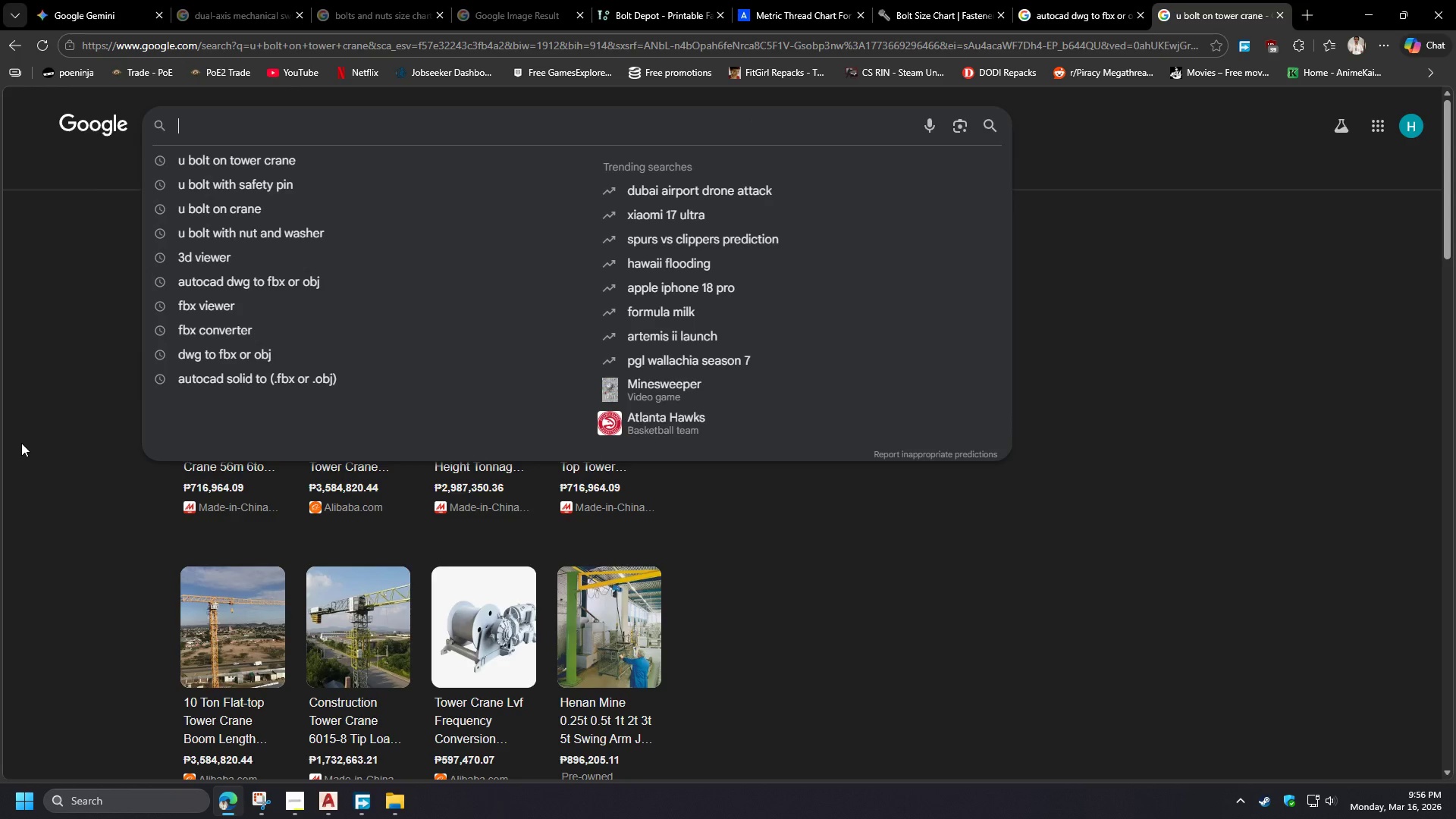 
wait(5.22)
 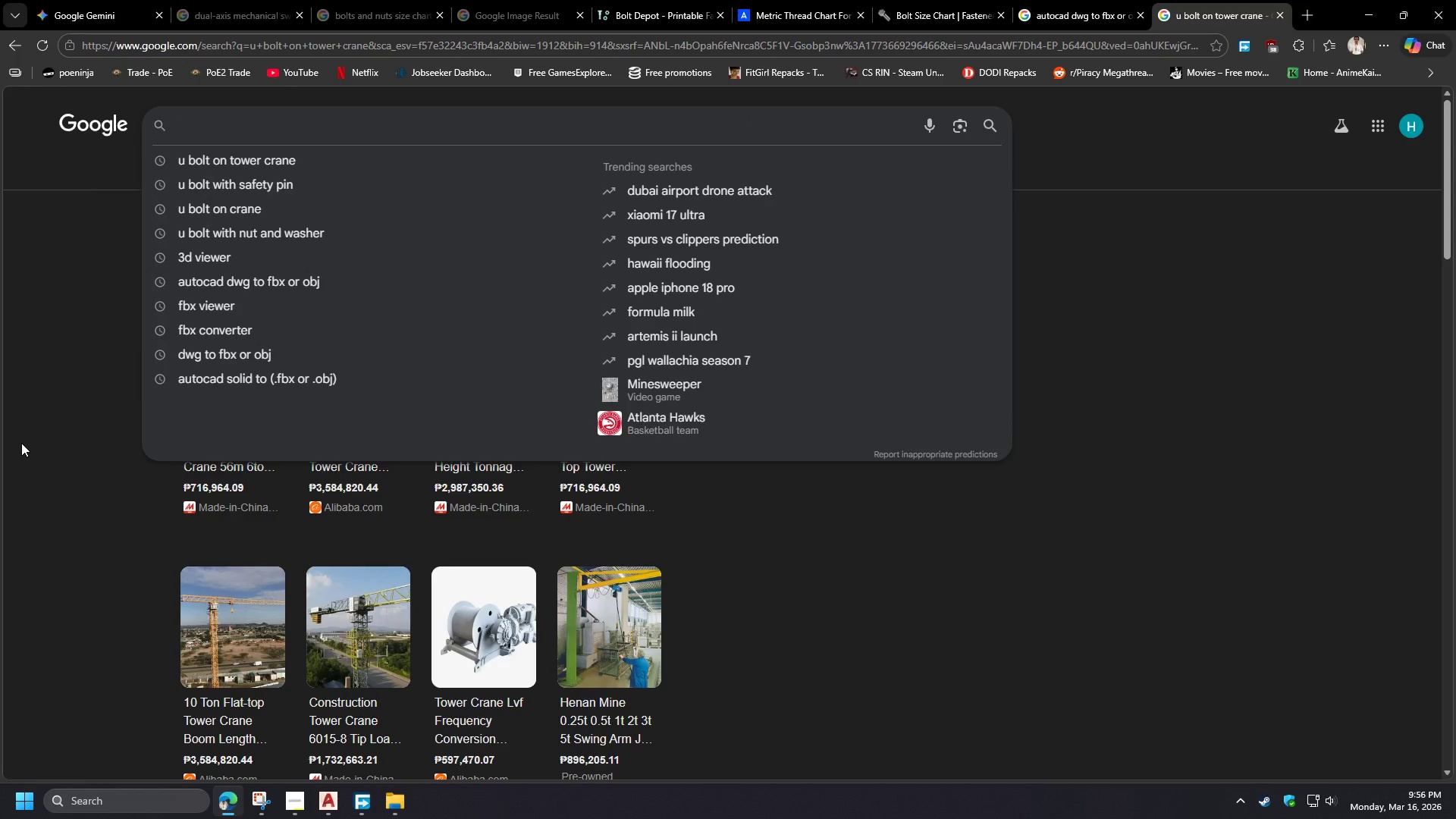 
type(ubolt on )
 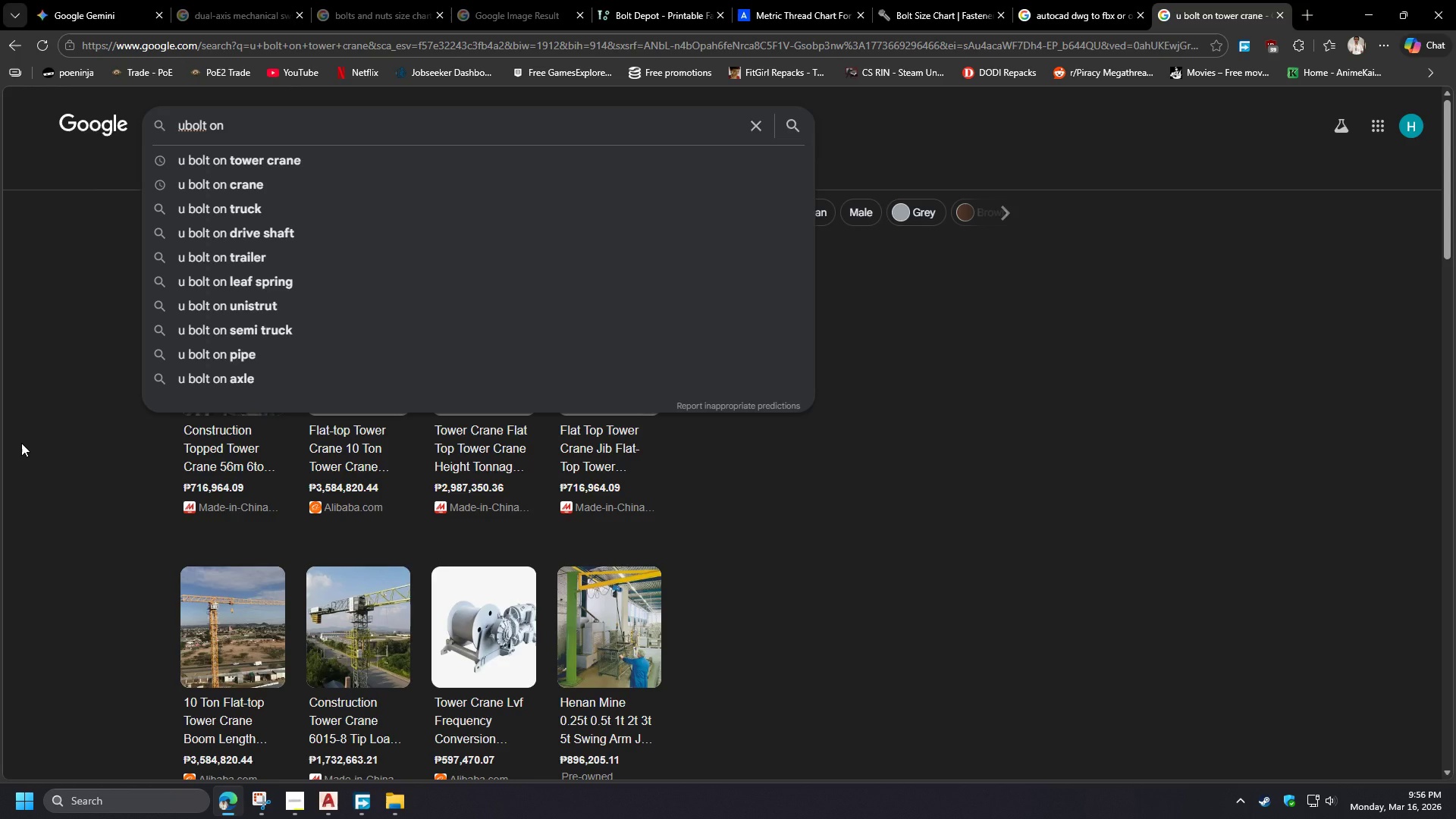 
wait(6.5)
 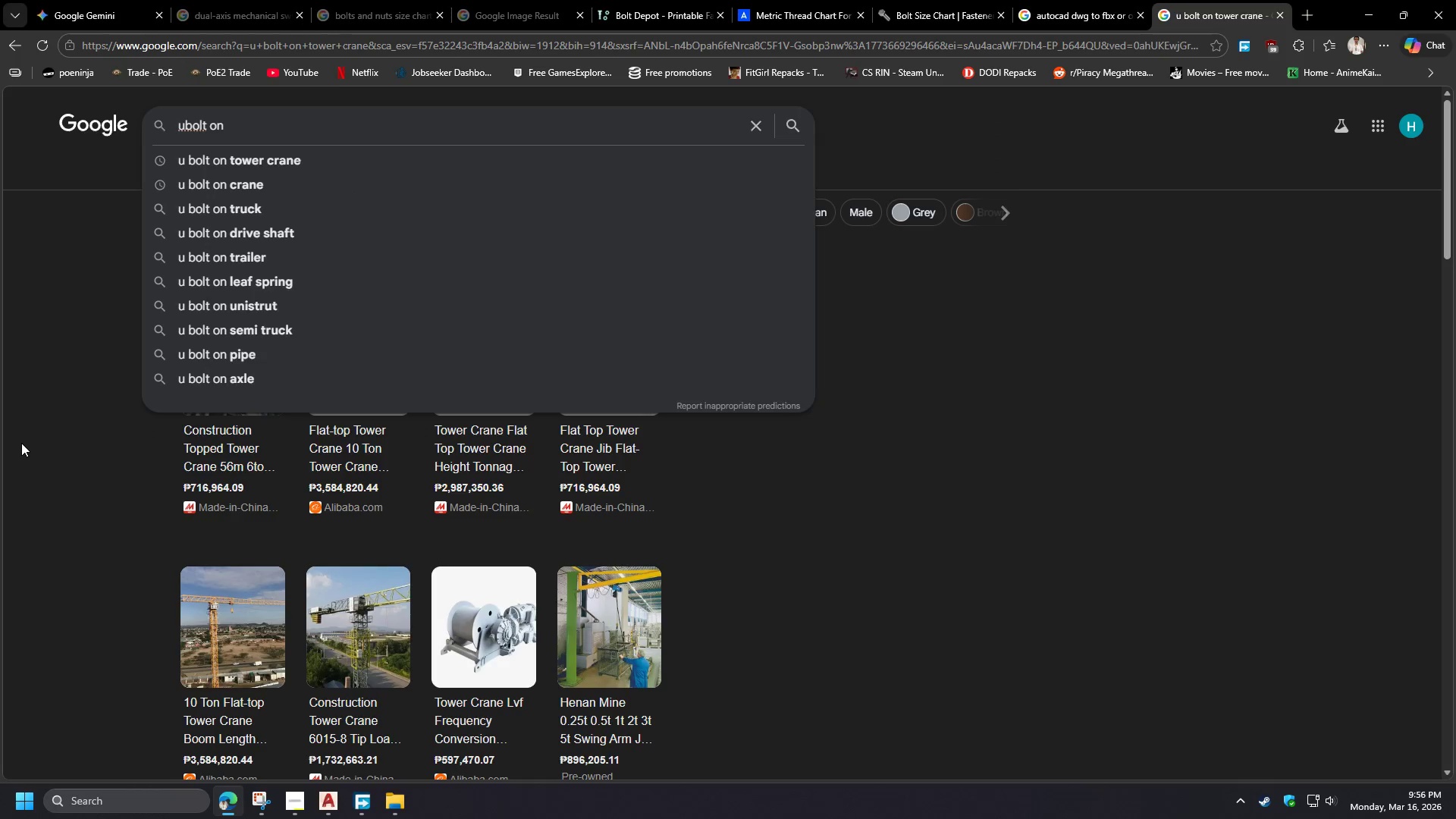 
type(c)
key(Backspace)
type(tower crane )
 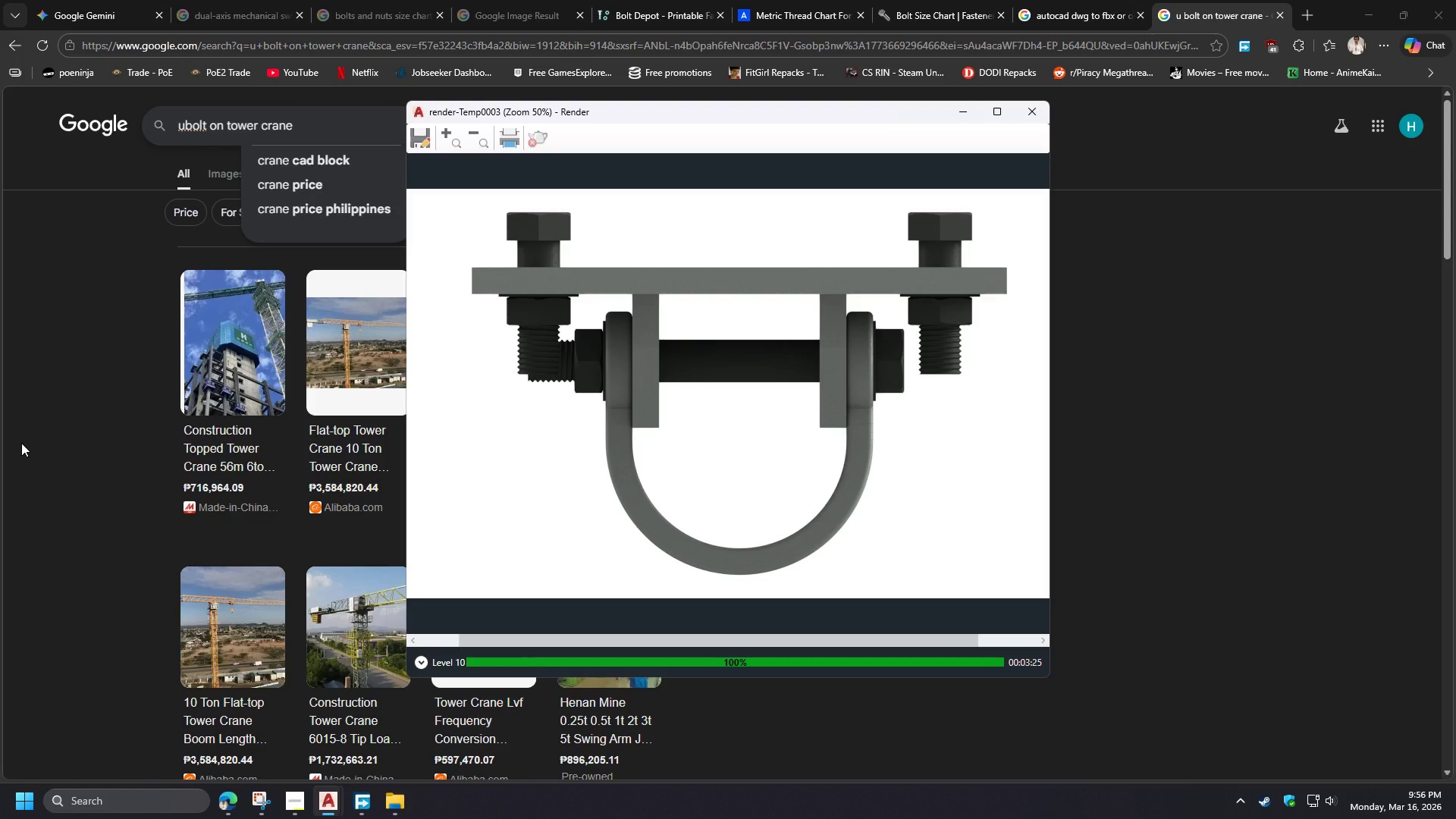 
wait(6.02)
 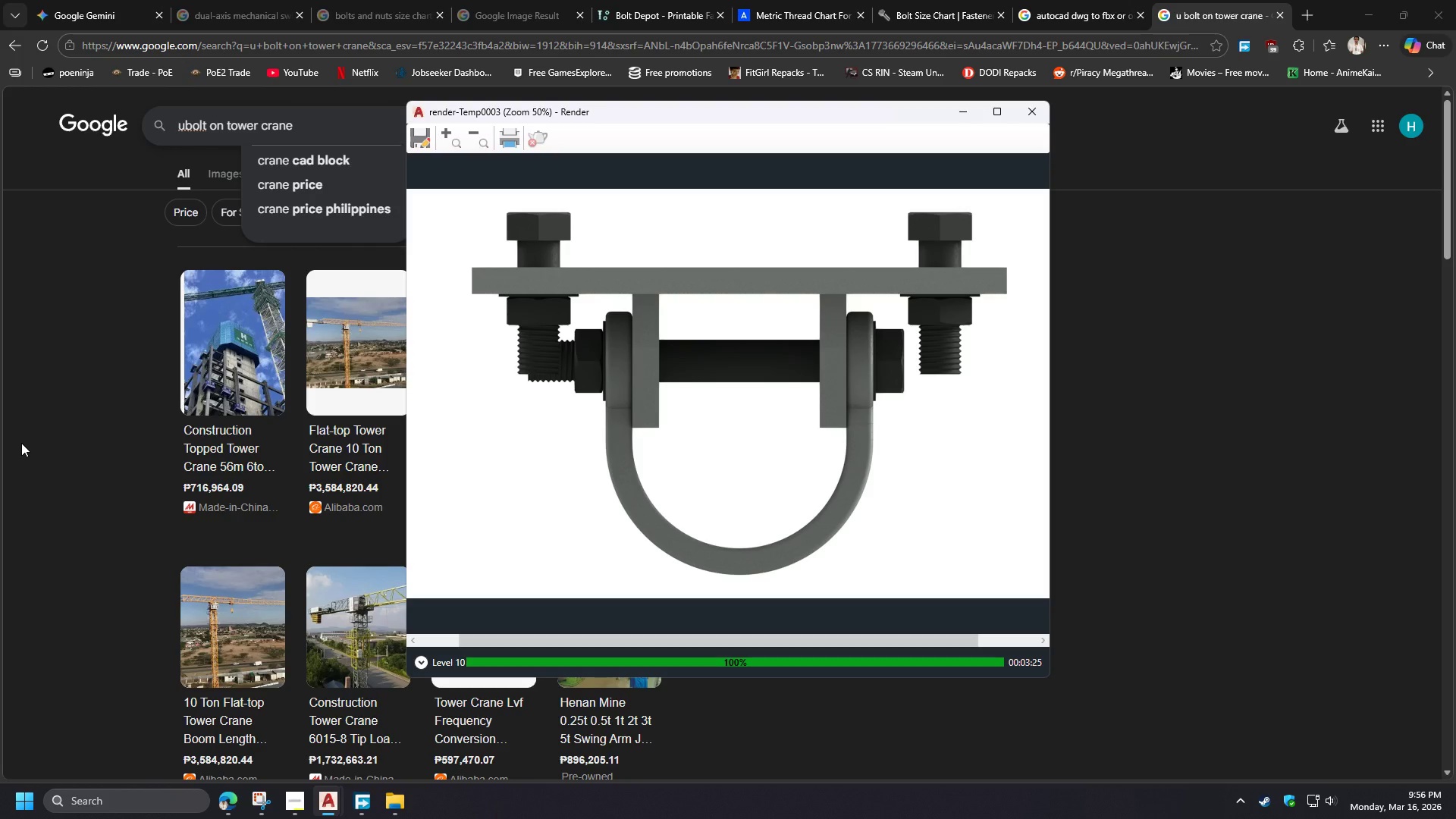 
type(belt)
 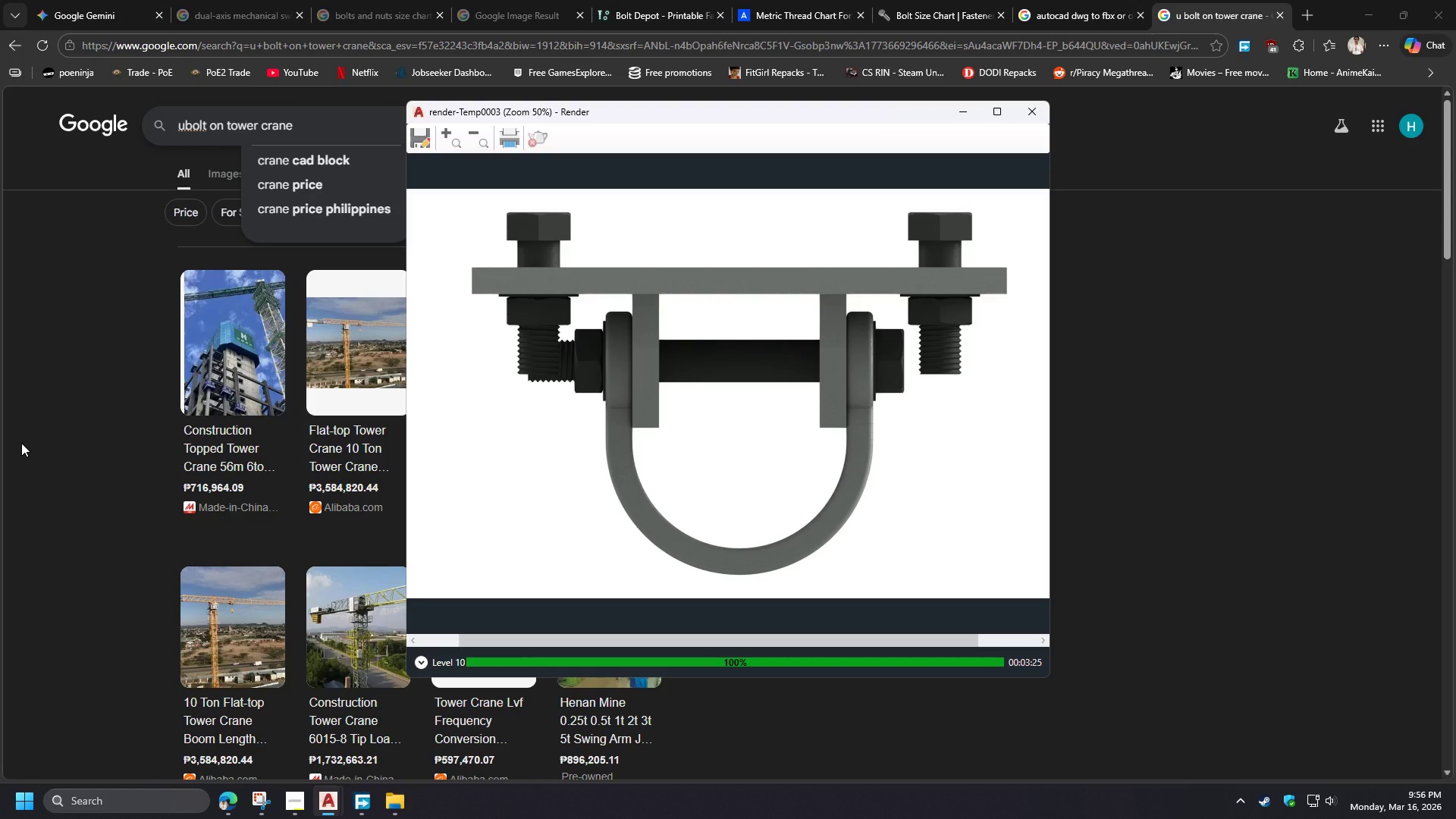 
key(Enter)
 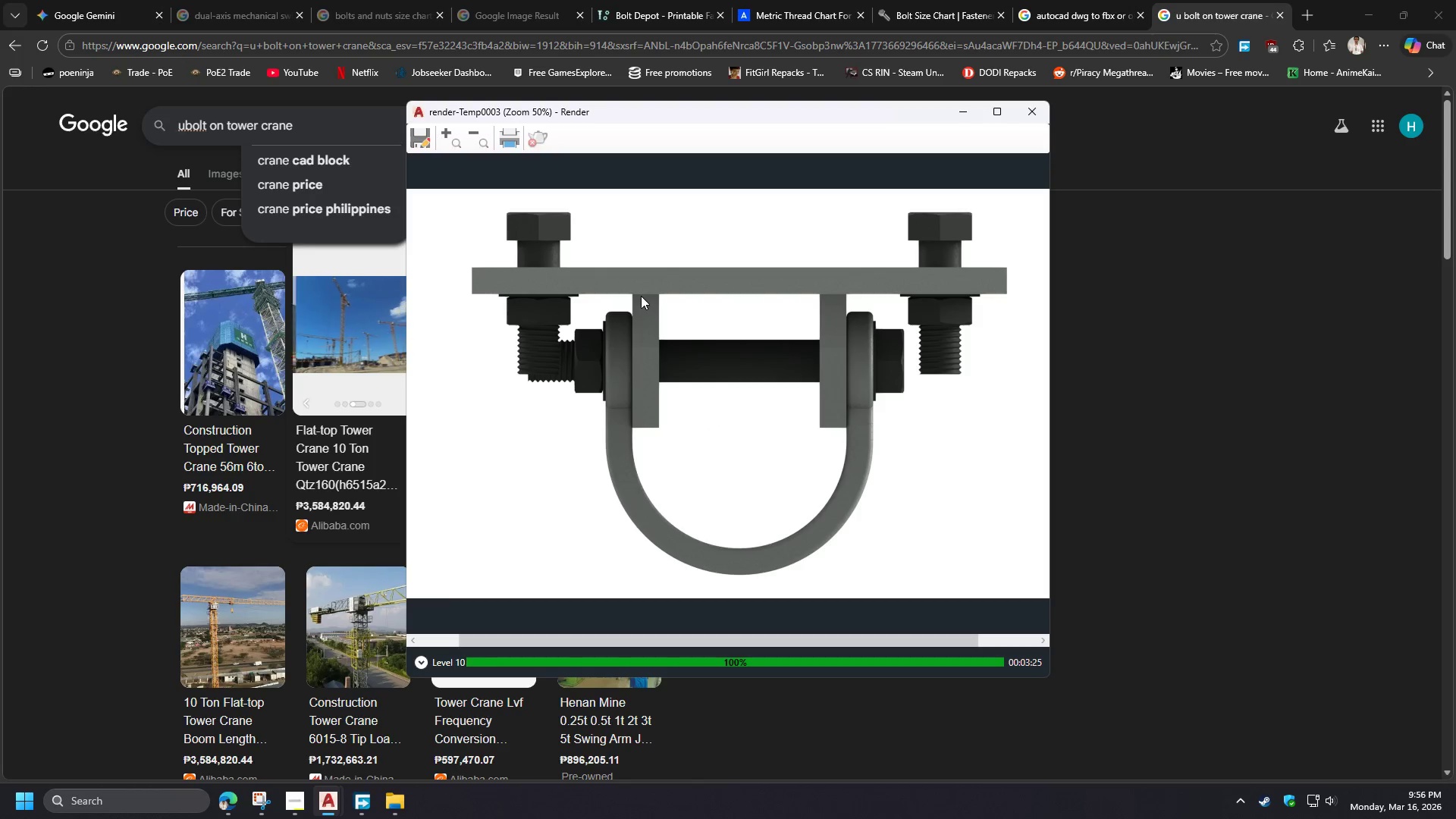 
wait(6.33)
 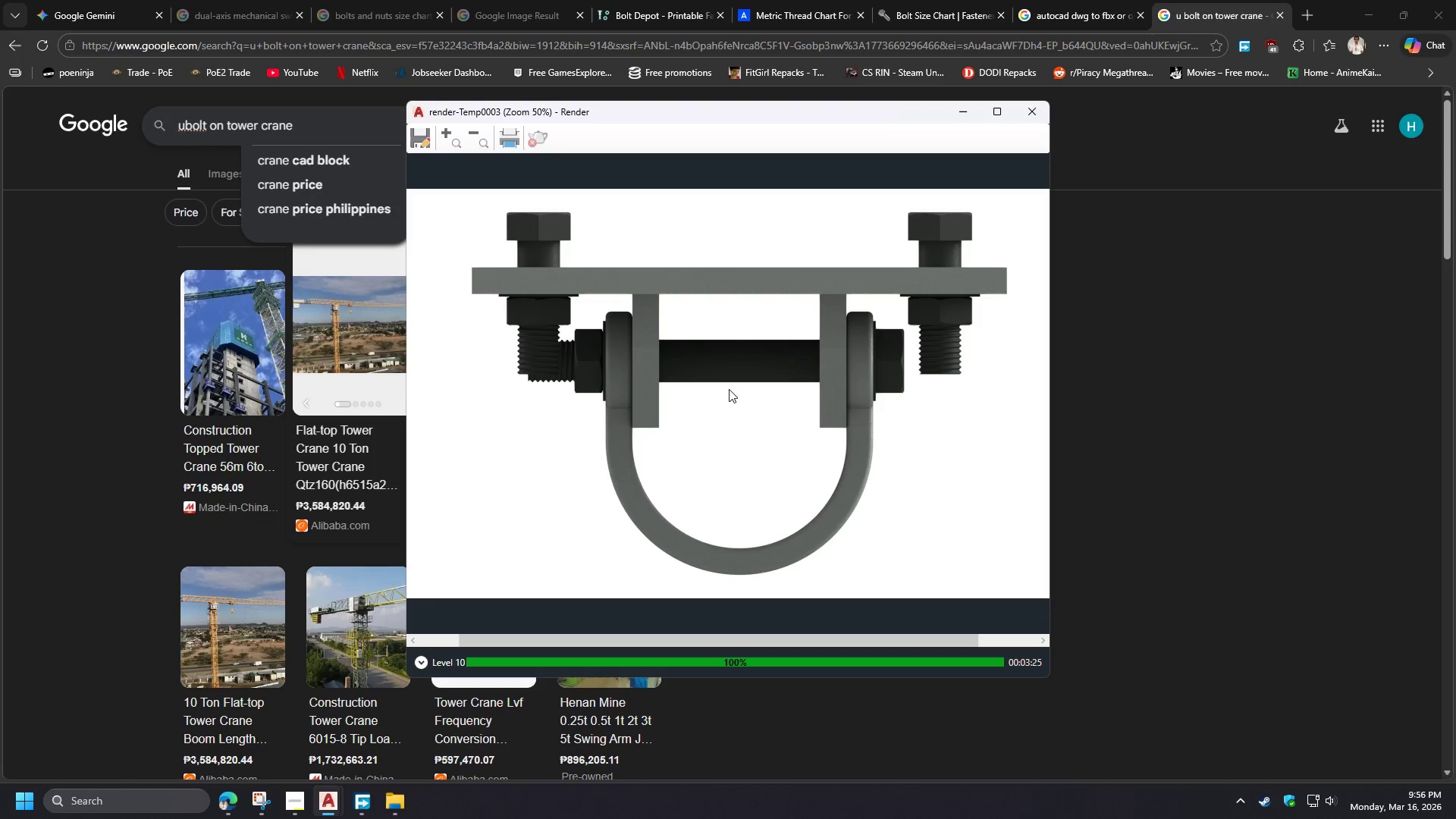 
left_click([426, 140])
 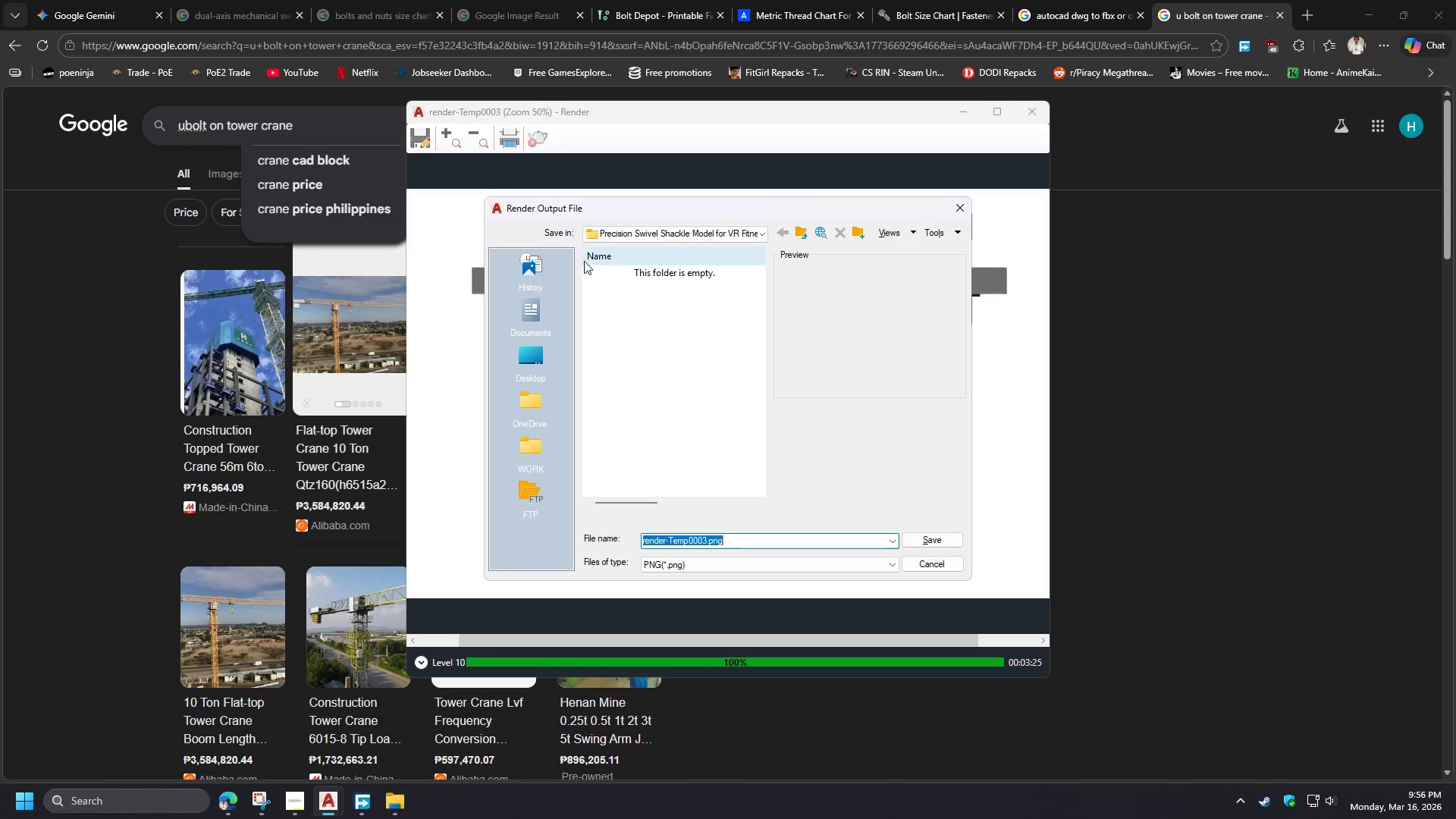 
left_click([802, 237])
 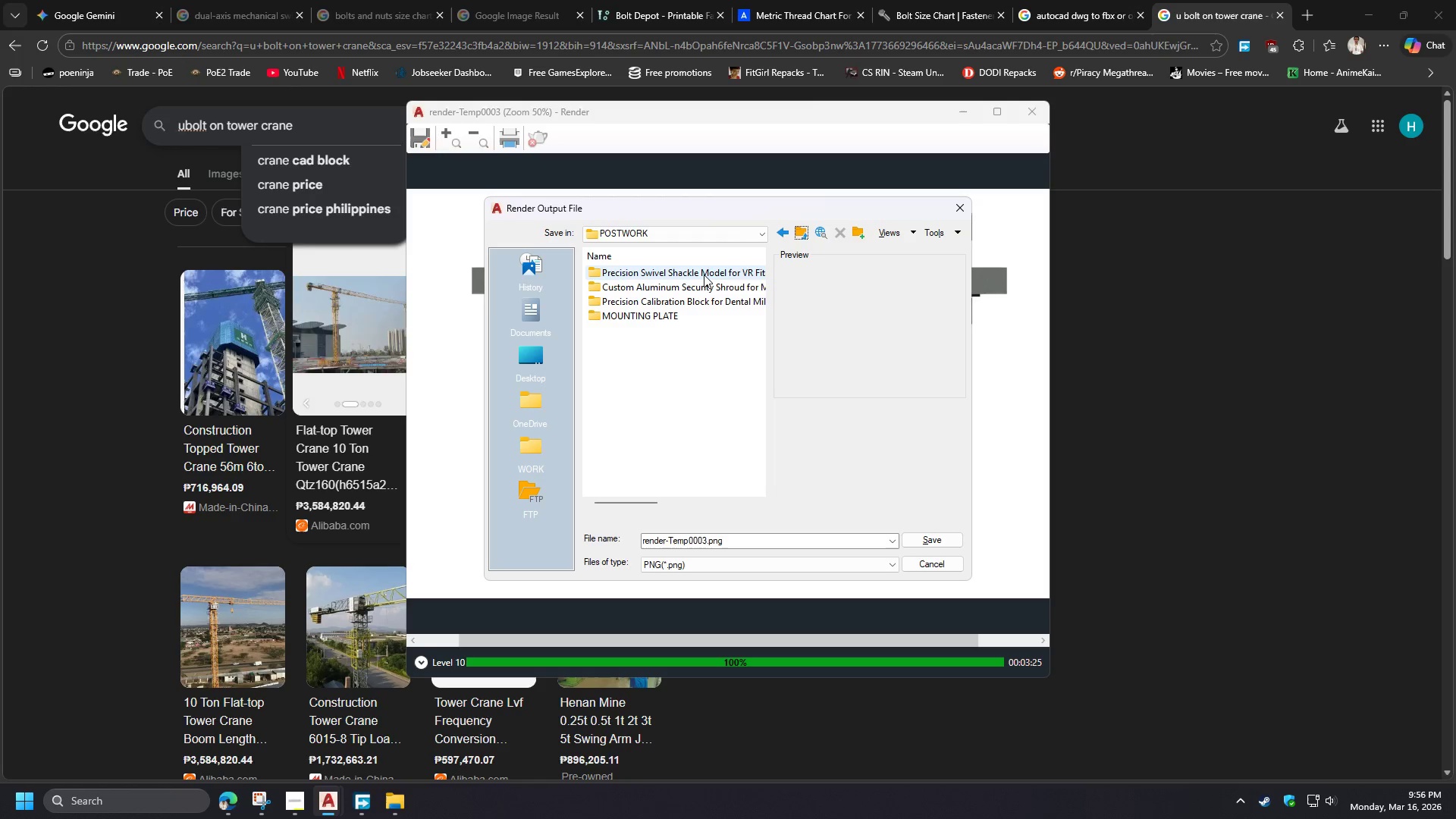 
double_click([704, 275])
 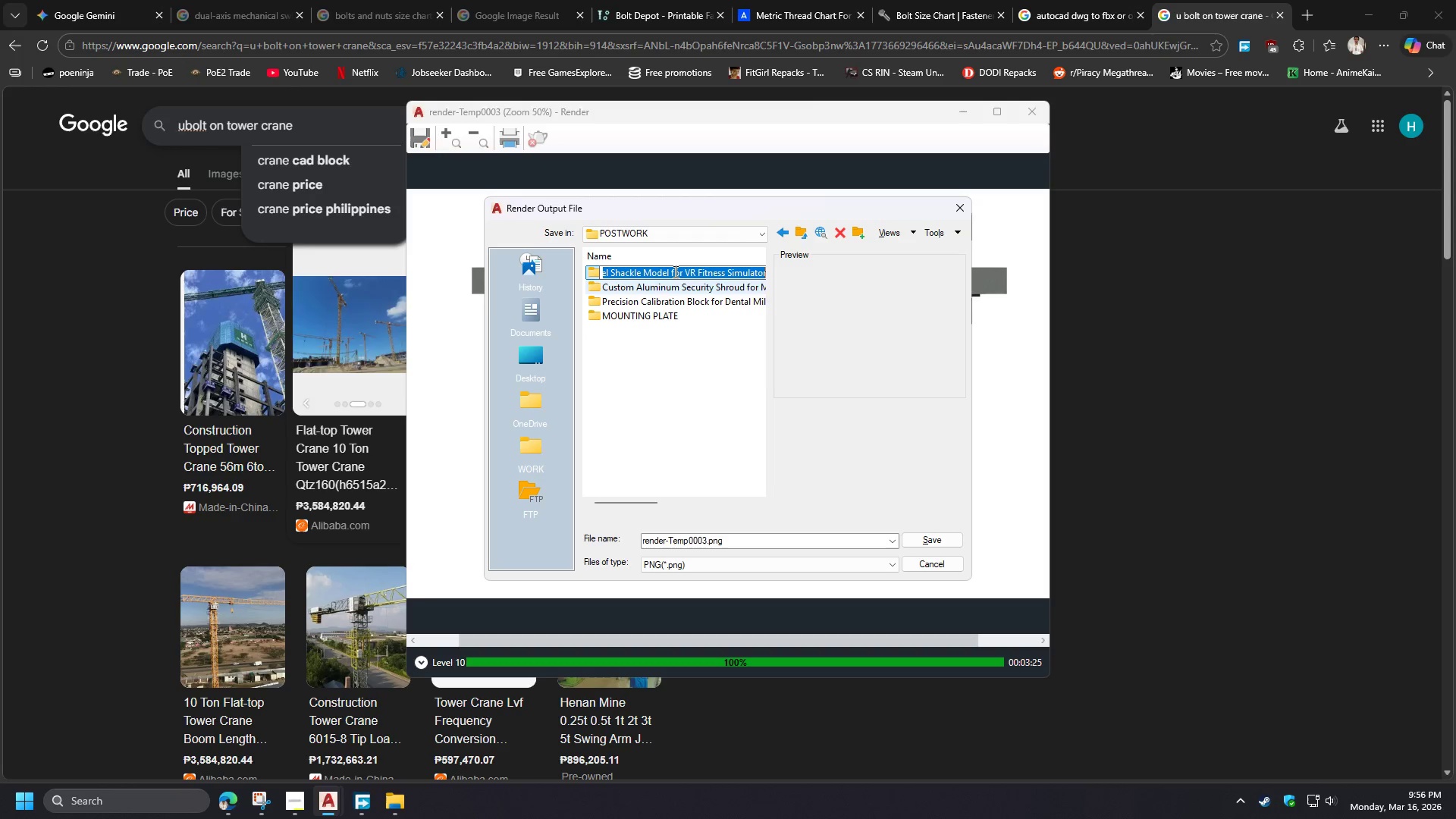 
left_click([667, 364])
 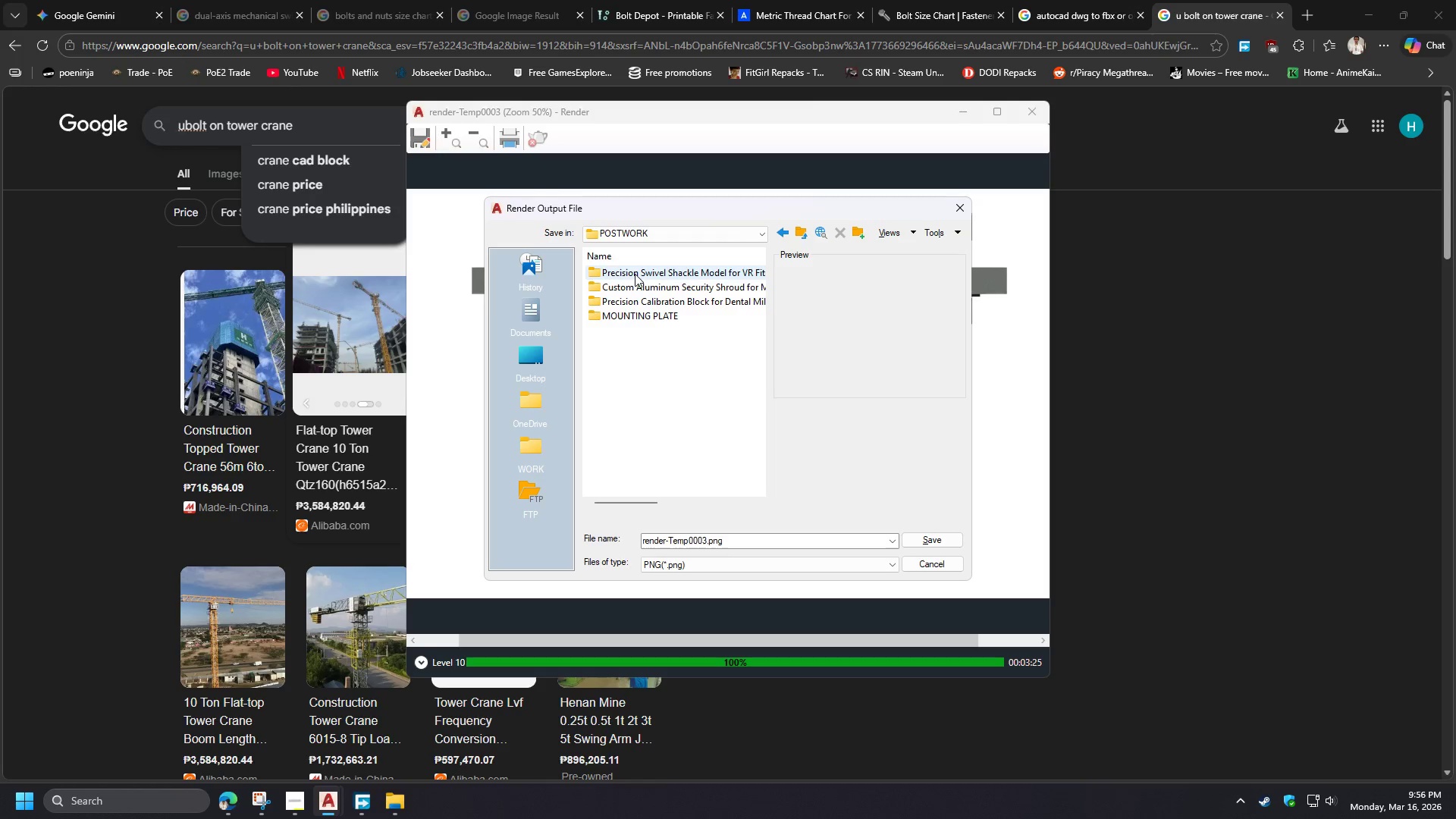 
double_click([635, 274])
 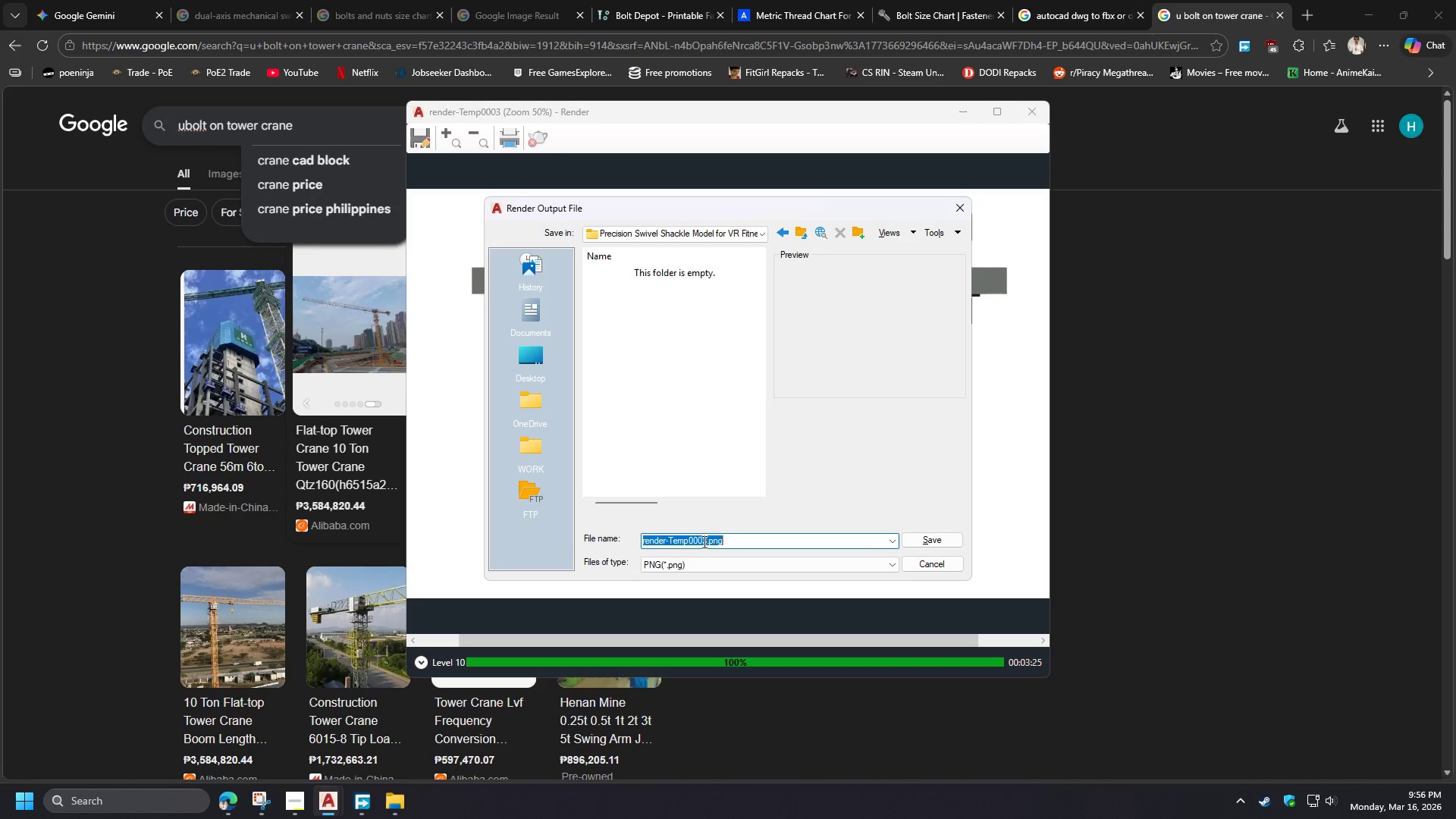 
left_click_drag(start_coordinate=[706, 541], to_coordinate=[557, 540])
 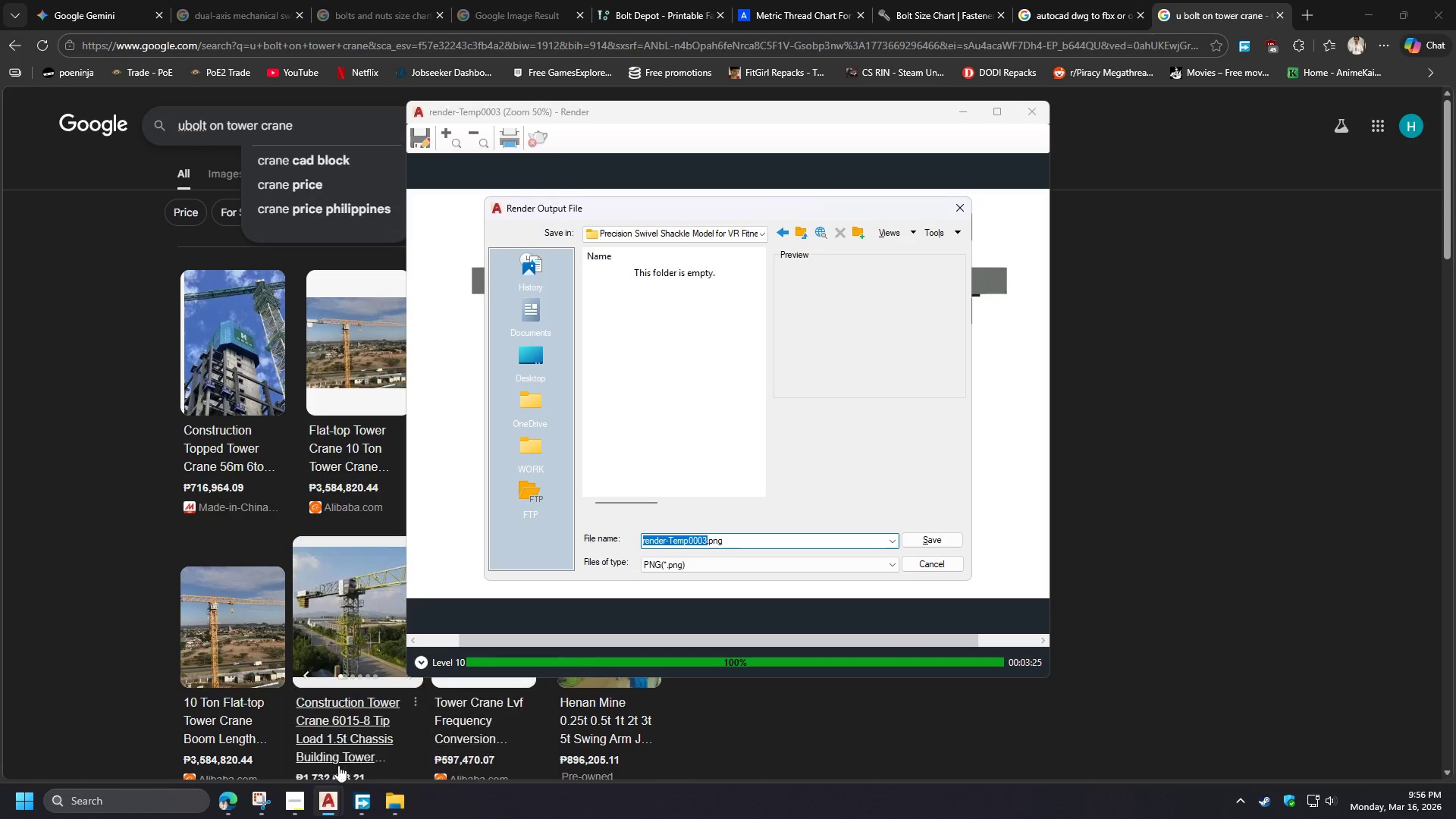 
left_click([298, 799])